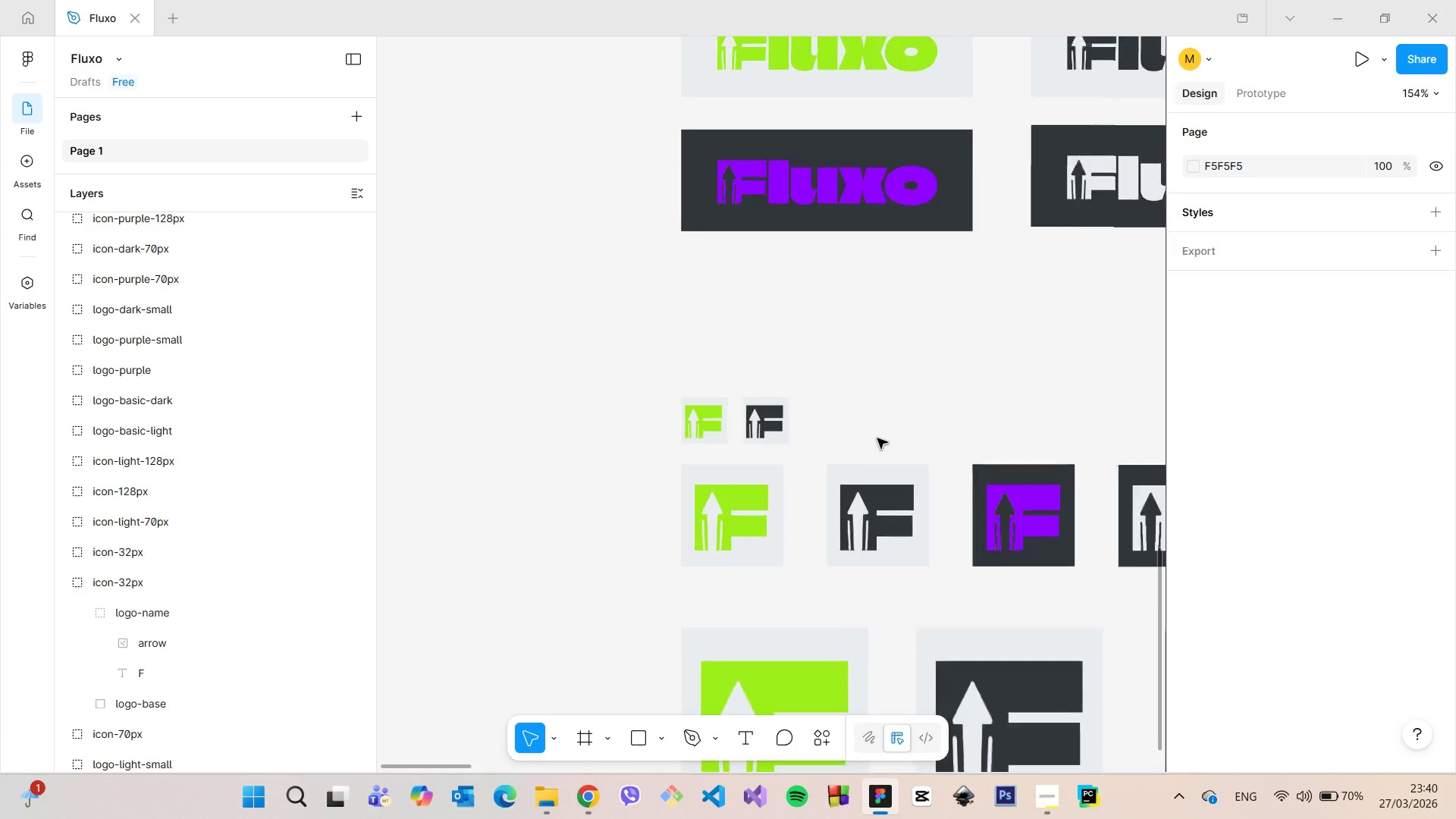 
scroll: coordinate [877, 438], scroll_direction: up, amount: 5.0
 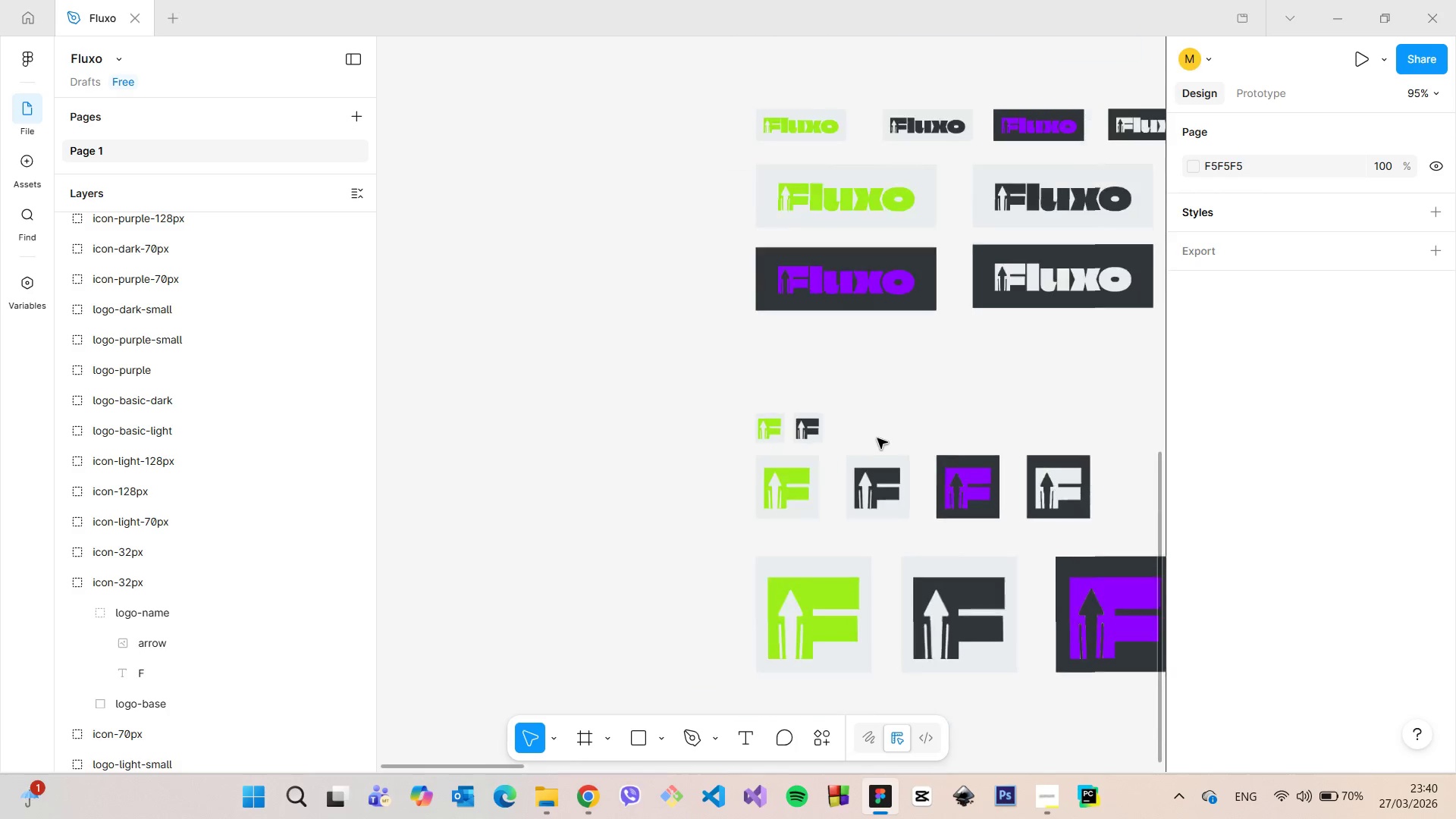 
scroll: coordinate [877, 438], scroll_direction: down, amount: 9.0
 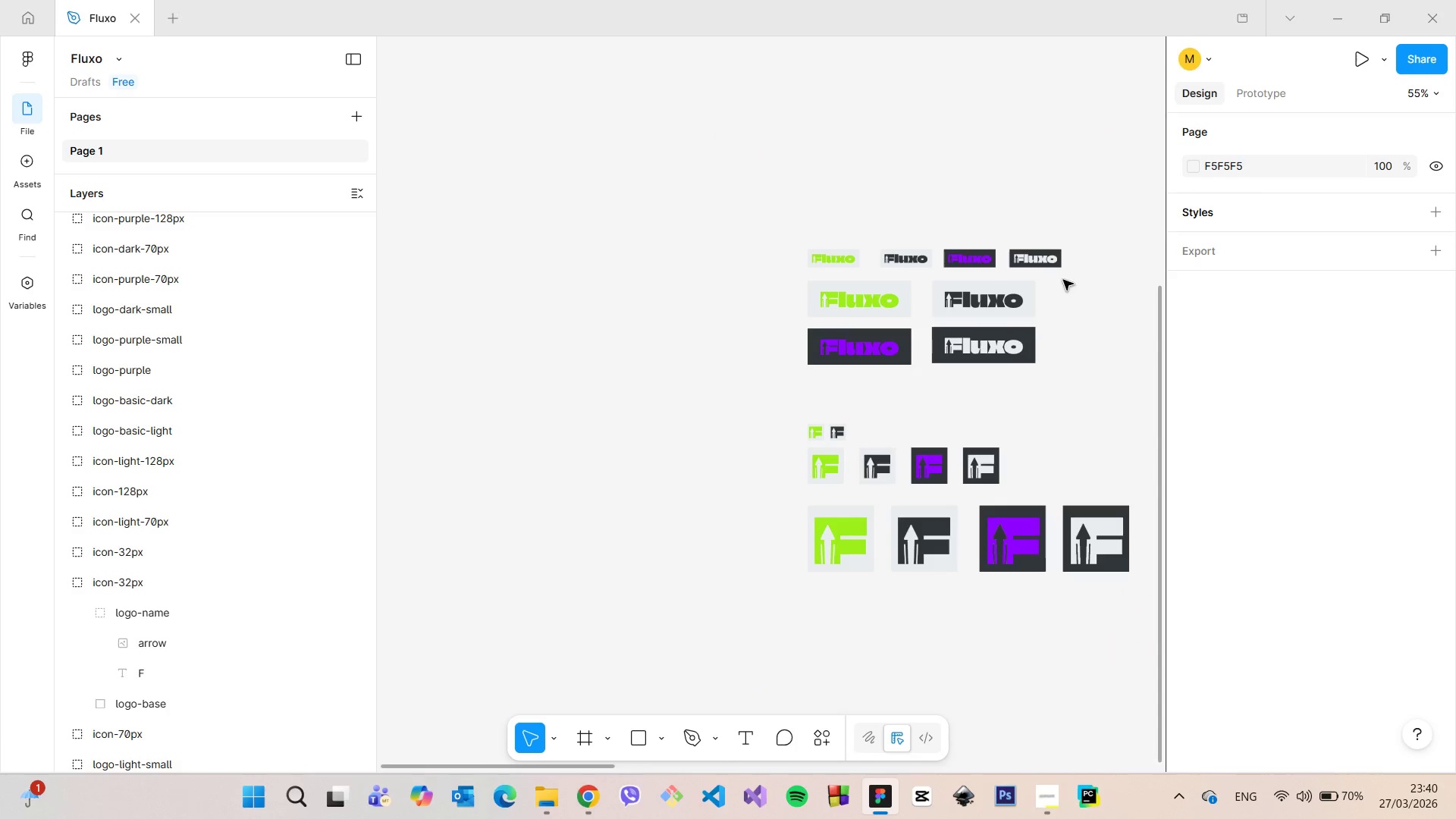 
scroll: coordinate [912, 469], scroll_direction: up, amount: 9.0
 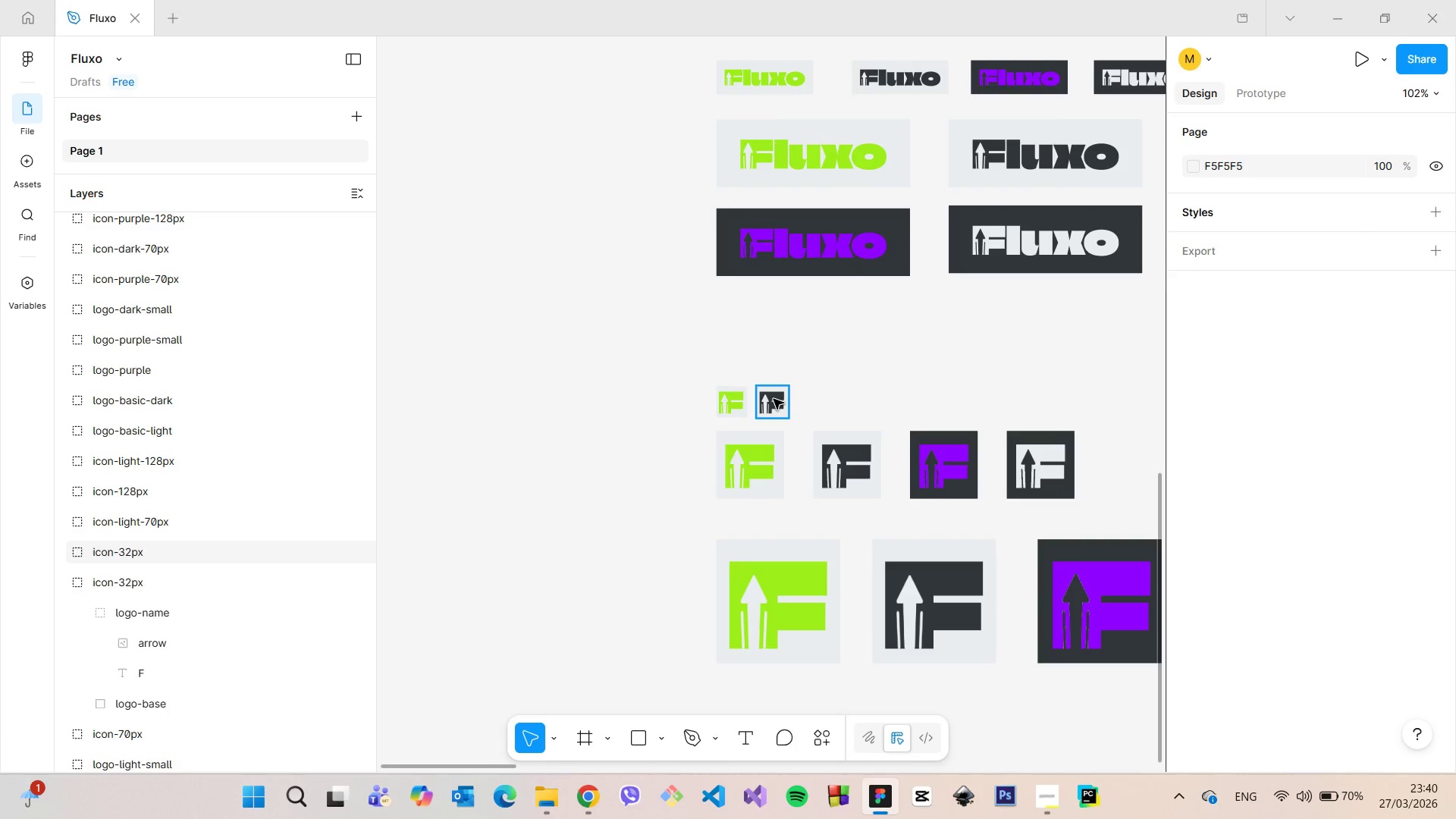 
double_click([774, 399])
 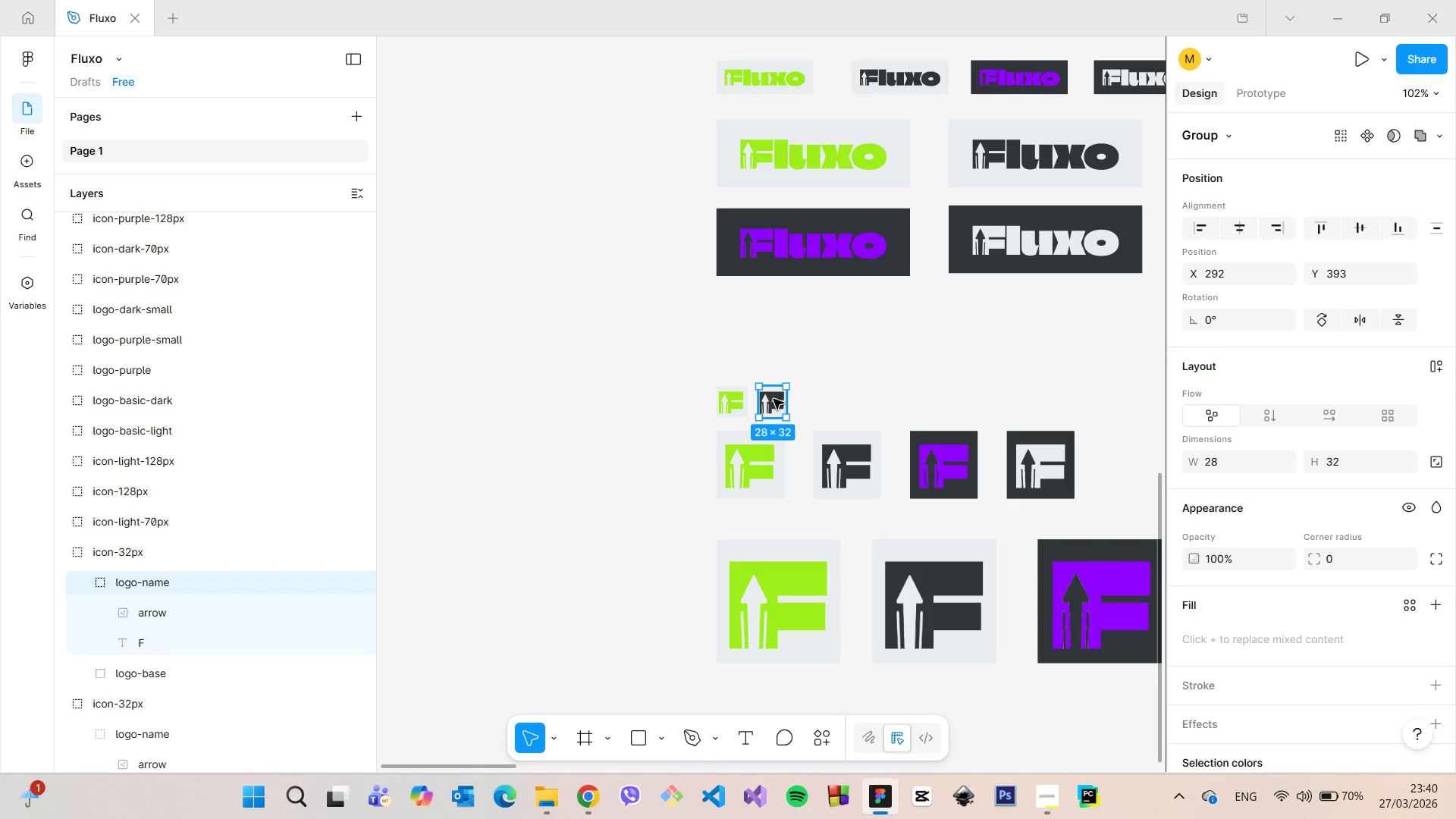 
double_click([774, 399])
 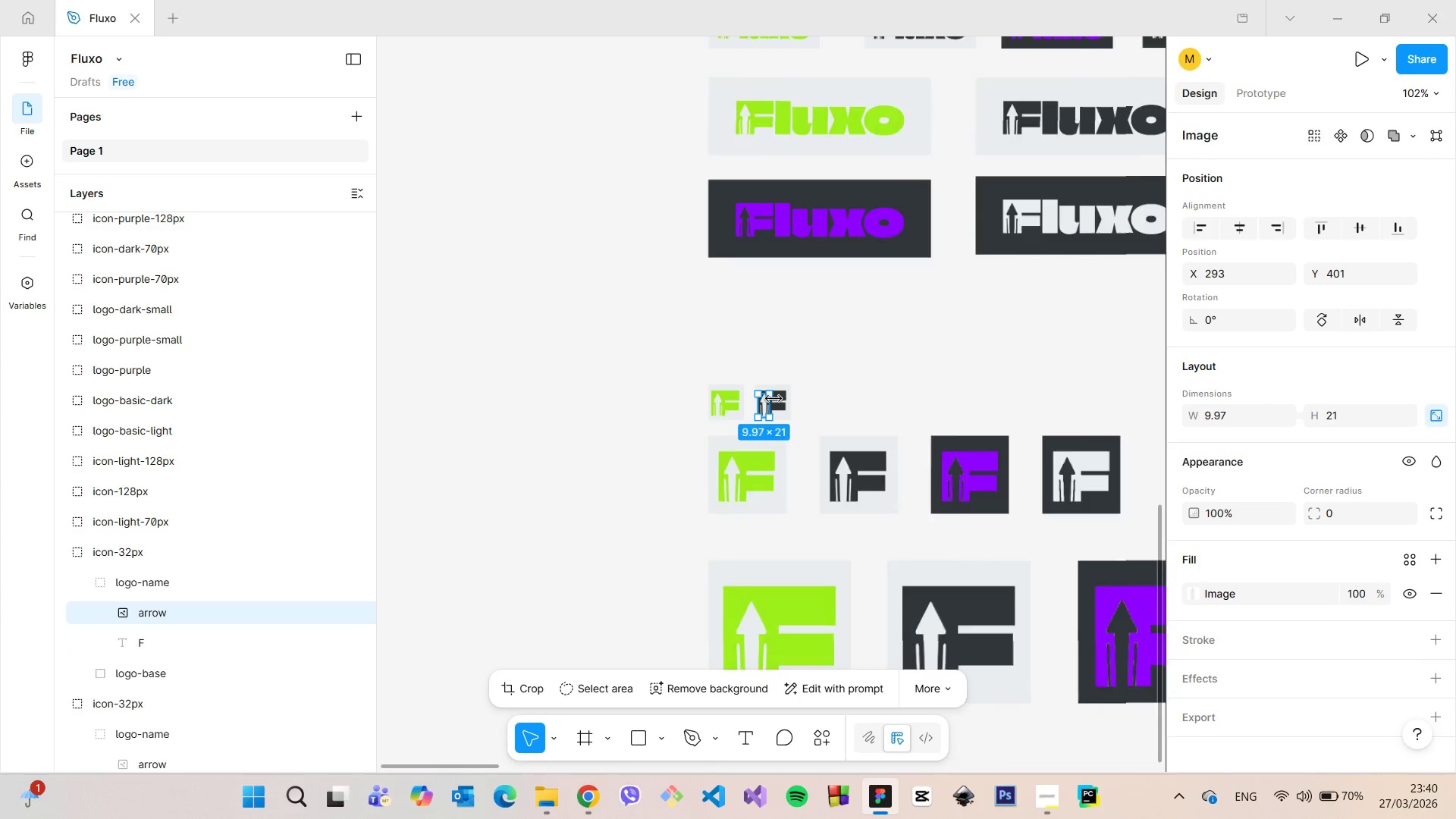 
scroll: coordinate [777, 403], scroll_direction: up, amount: 10.0
 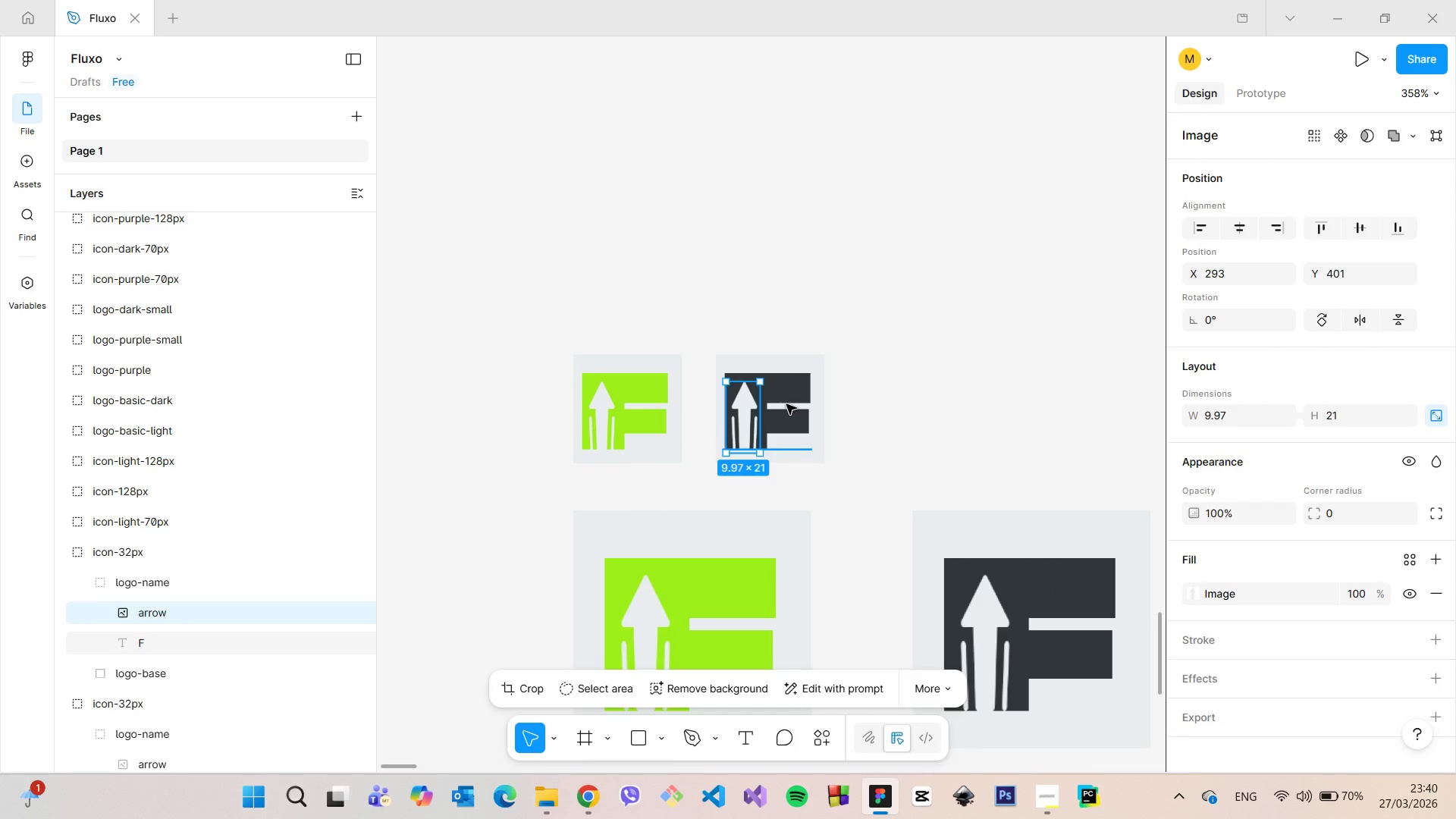 
left_click([786, 404])
 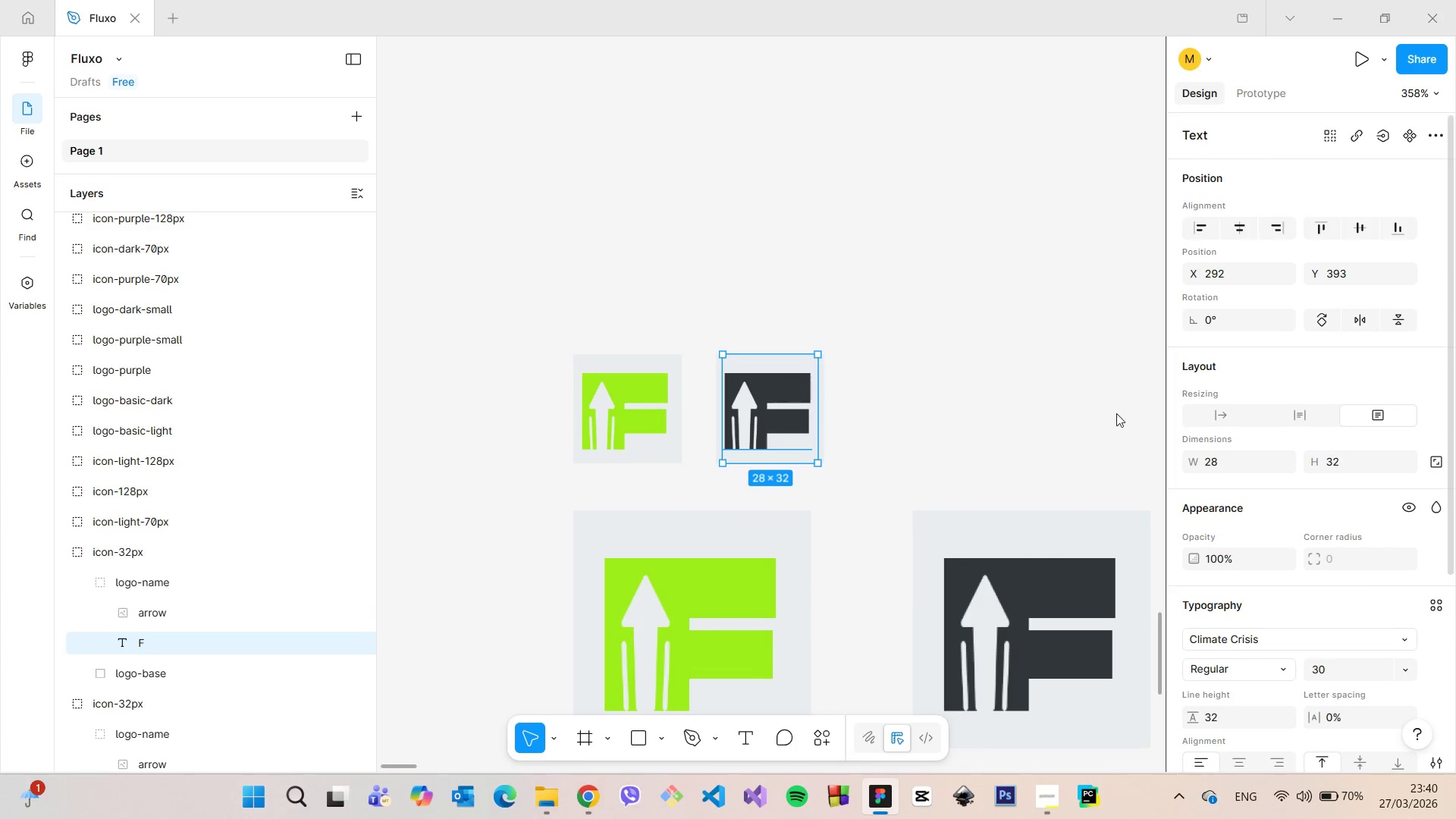 
left_click([871, 389])
 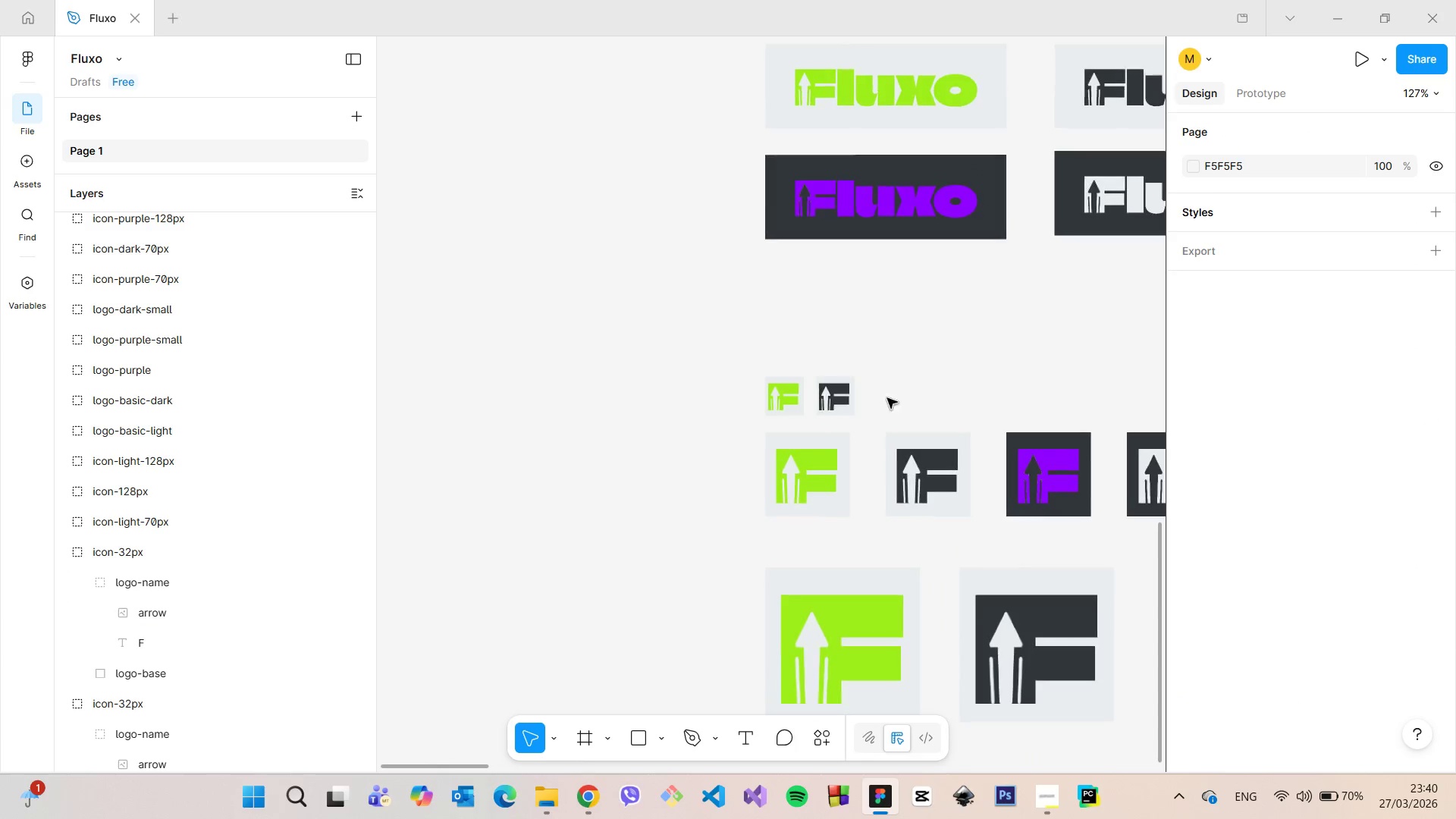 
scroll: coordinate [871, 389], scroll_direction: down, amount: 6.0
 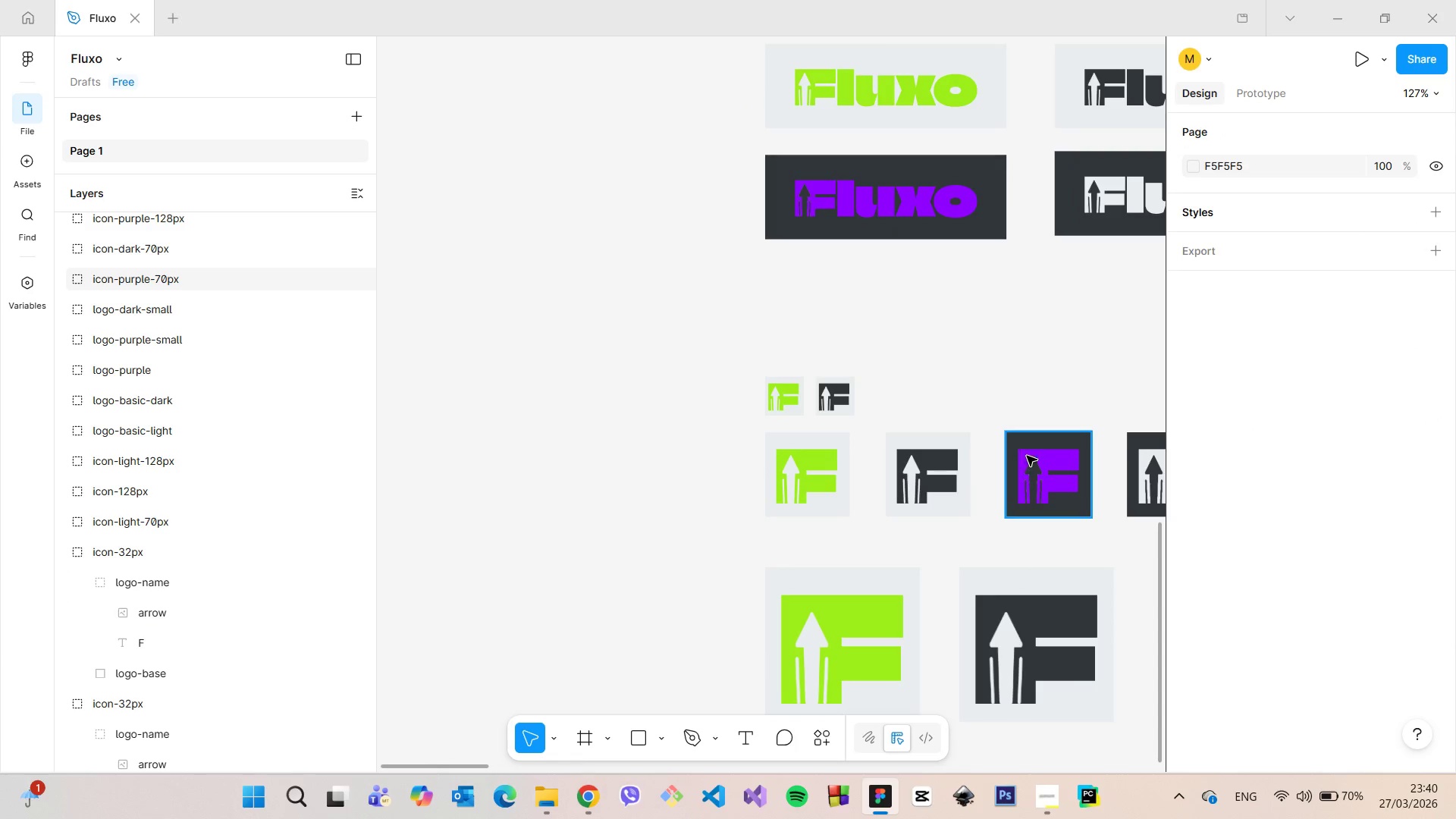 
left_click([1024, 456])
 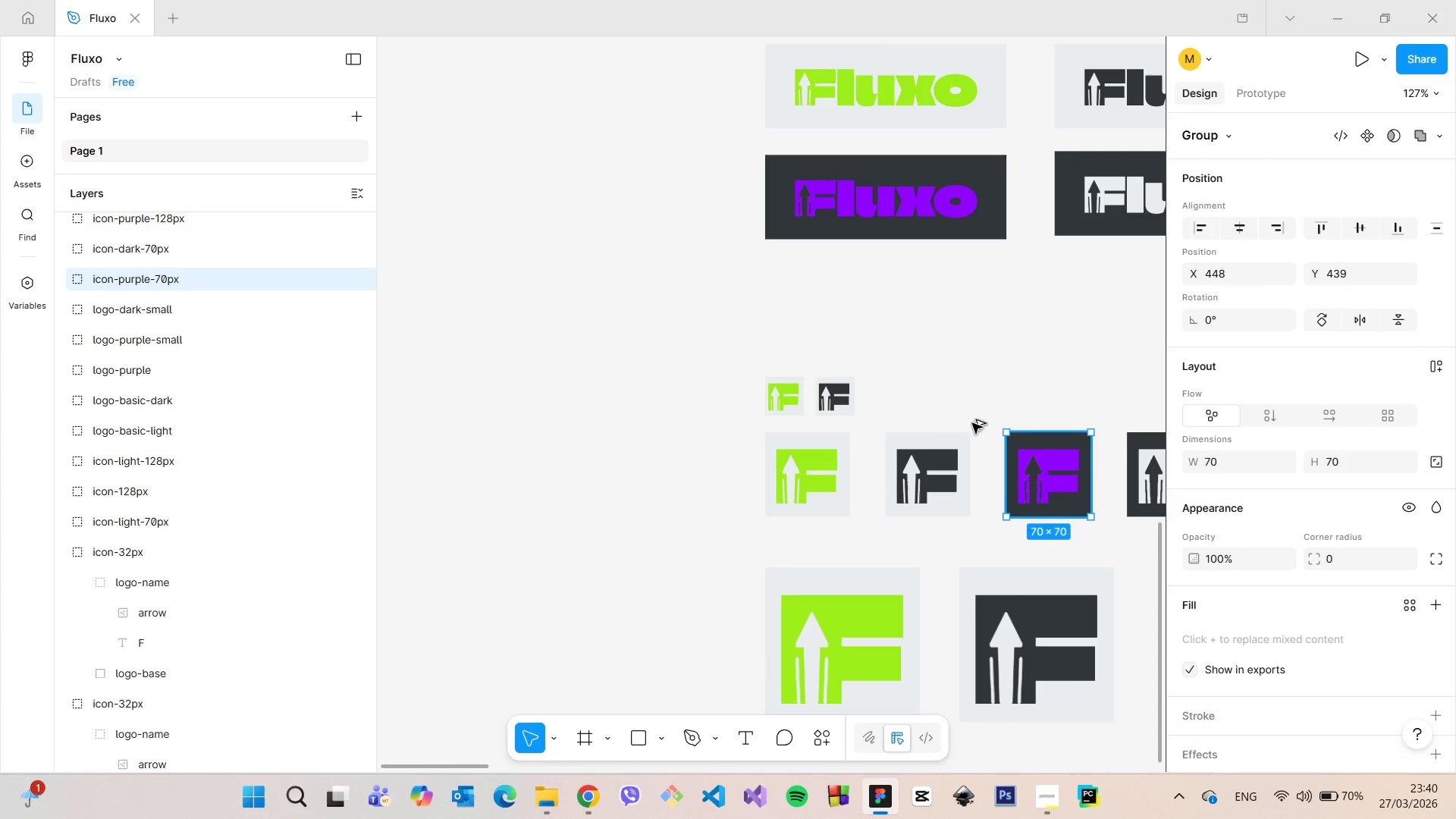 
hold_key(key=AltLeft, duration=1.5)
left_click_drag(start_coordinate=[1052, 460], to_coordinate=[915, 403])
 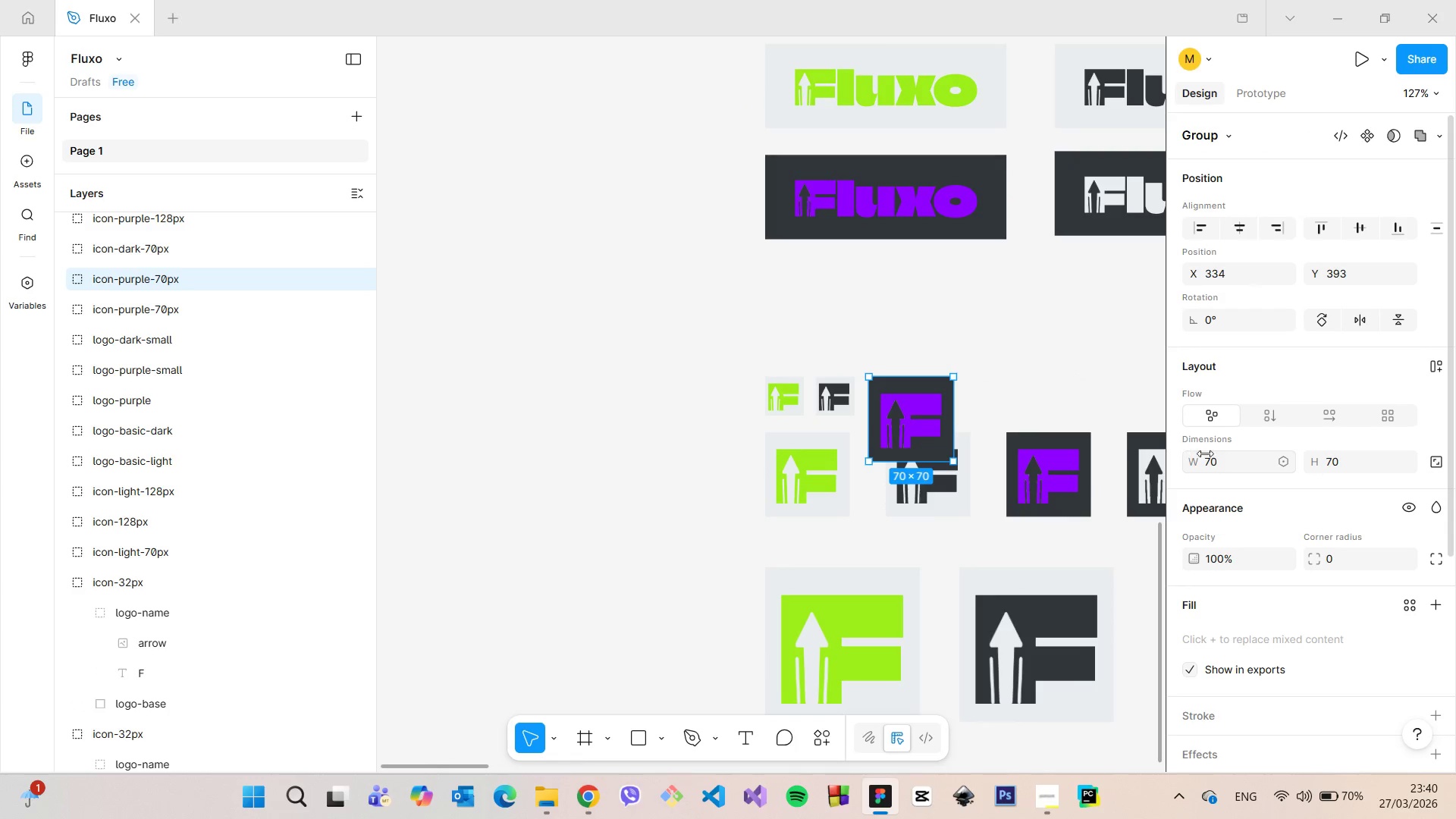 
key(Alt+AltLeft)
 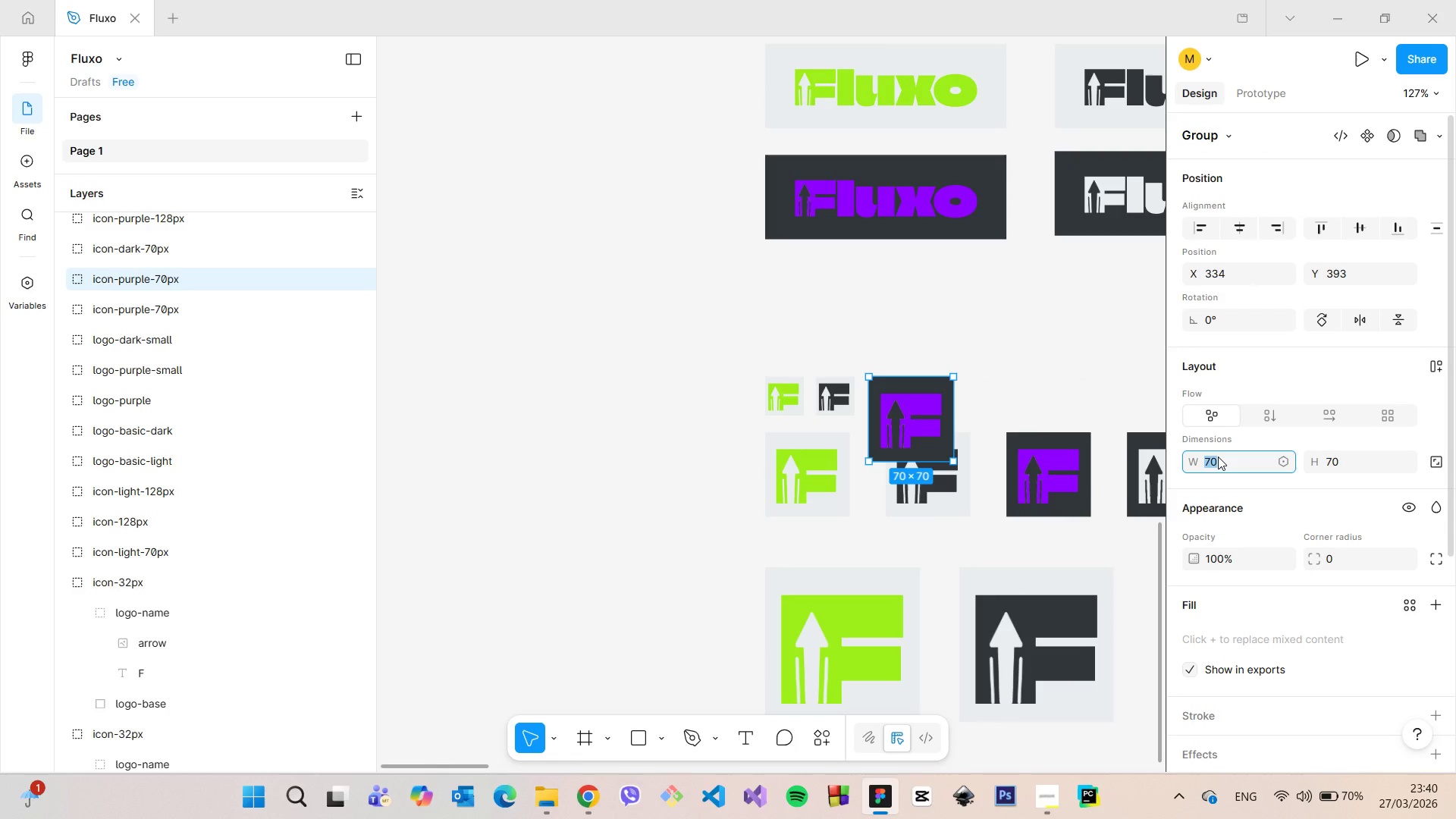 
left_click([1218, 457])
 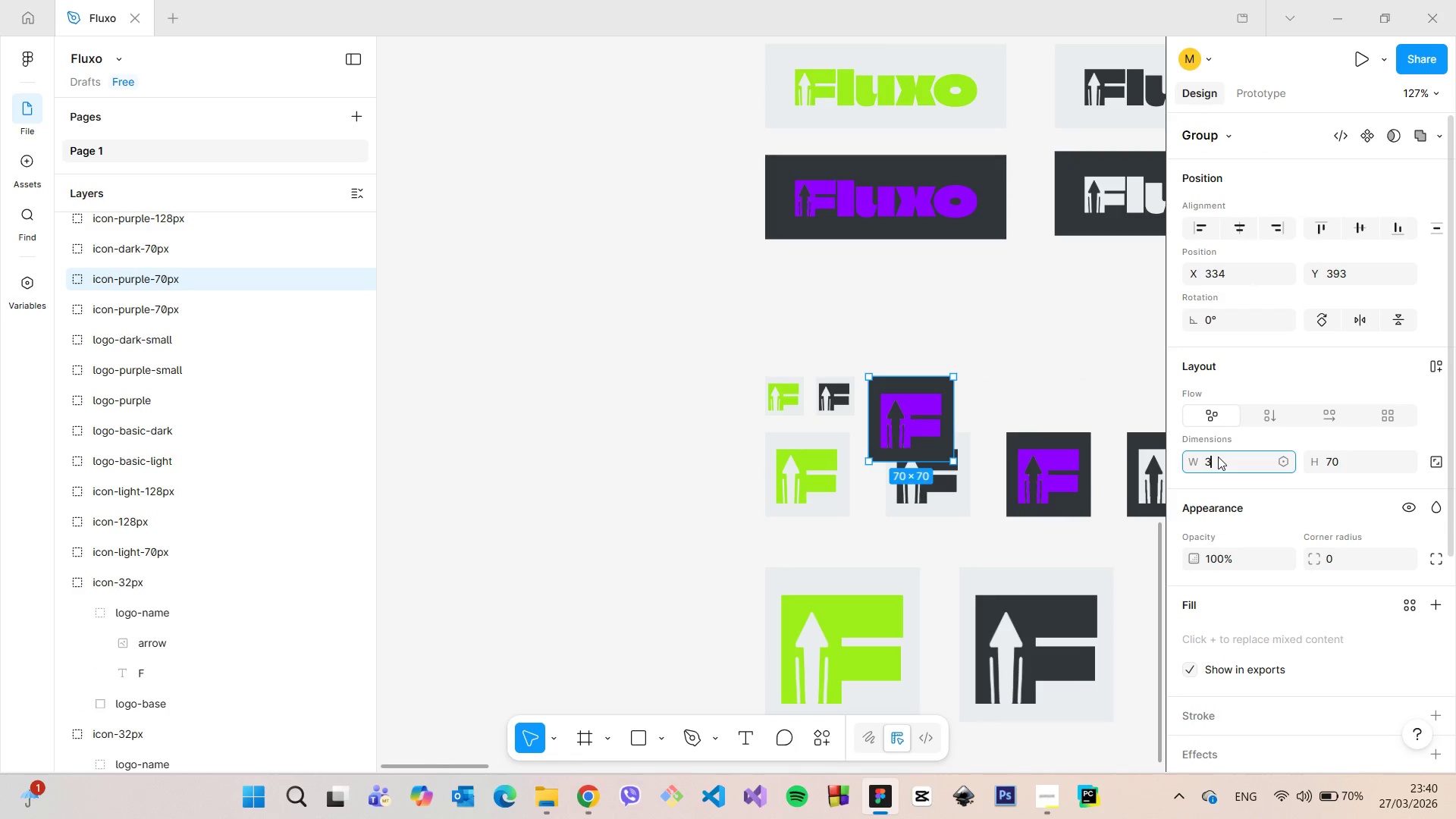 
type(32)
 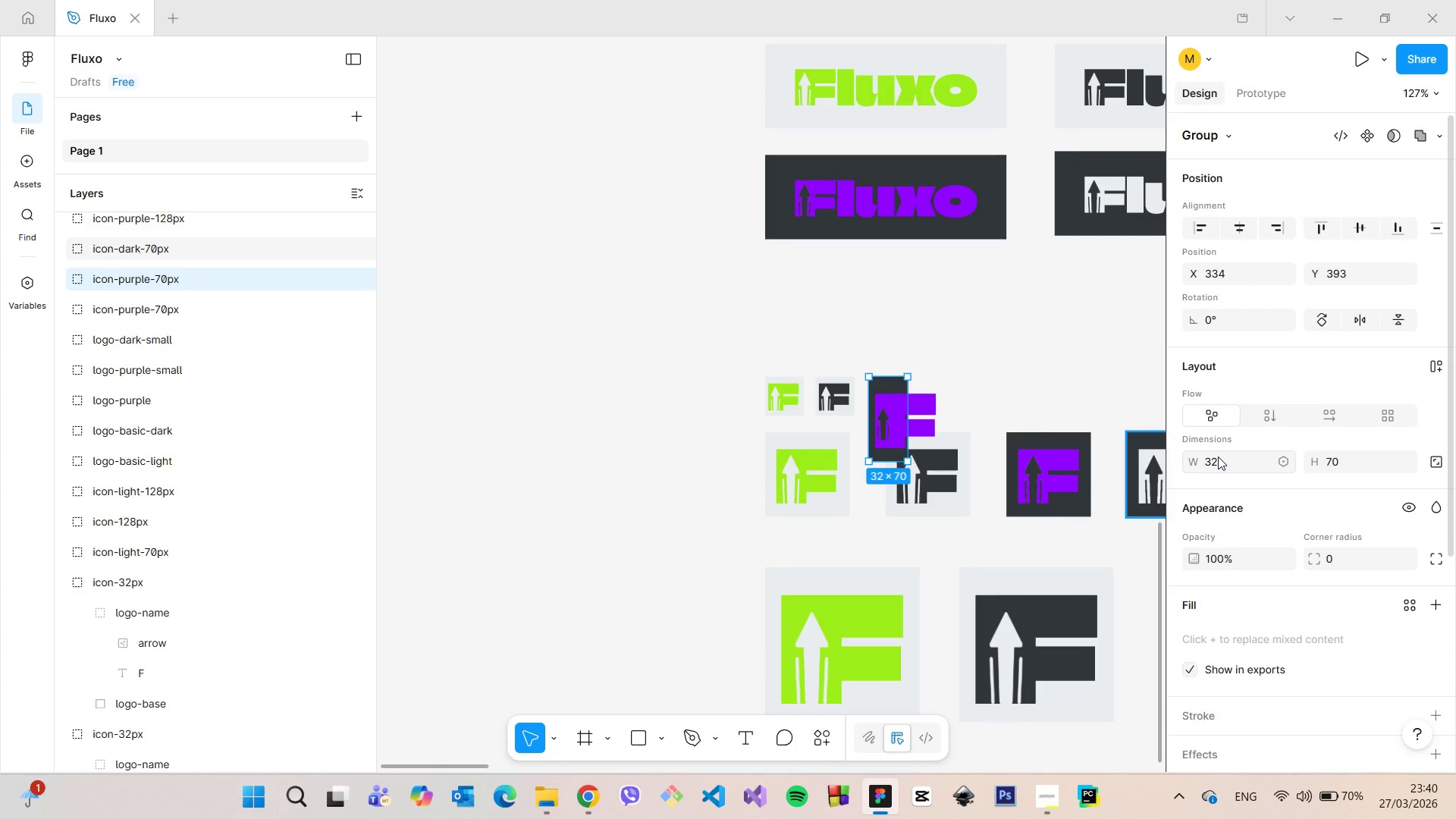 
key(Enter)
 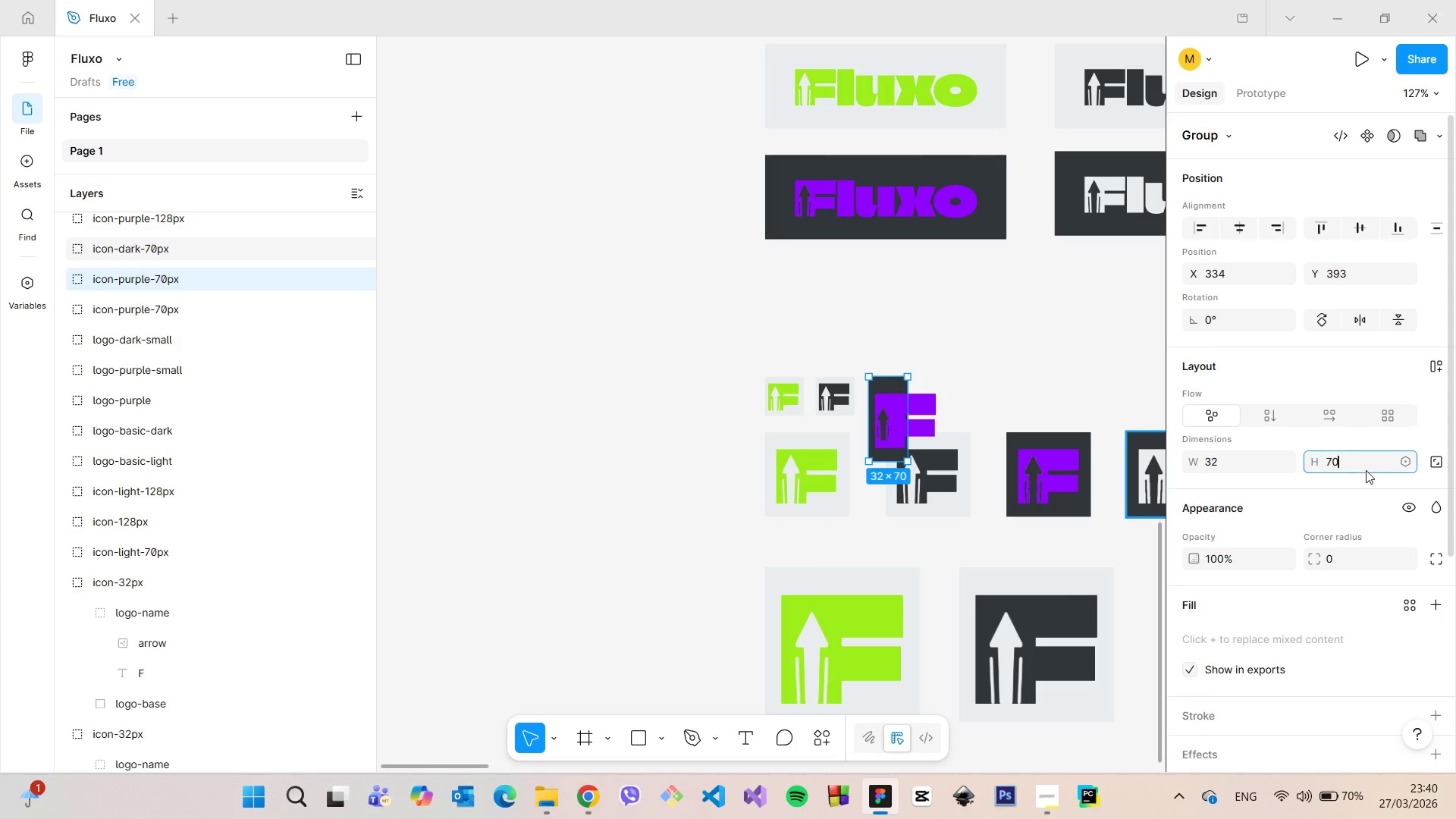 
left_click([1366, 470])
 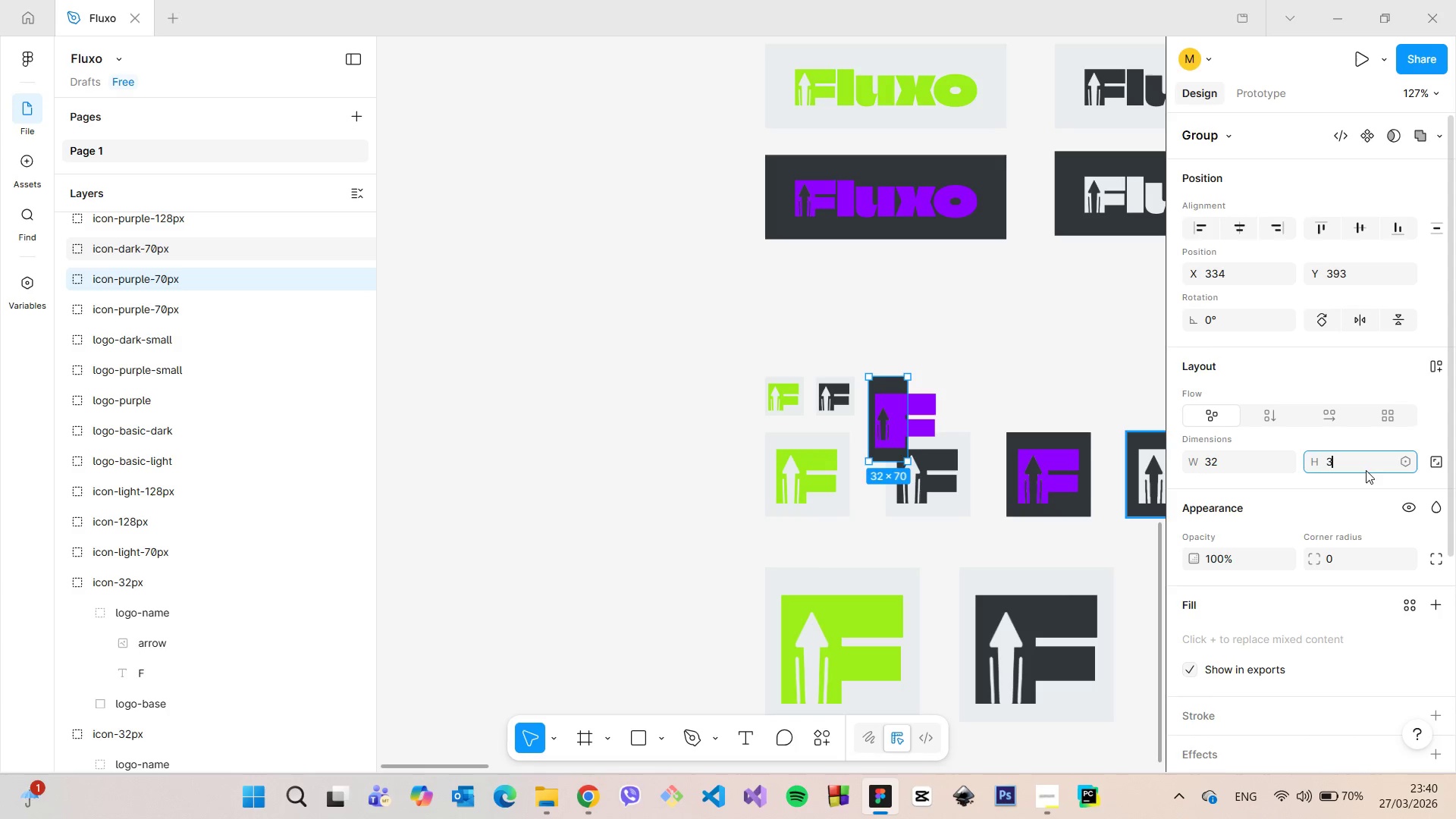 
type(32)
 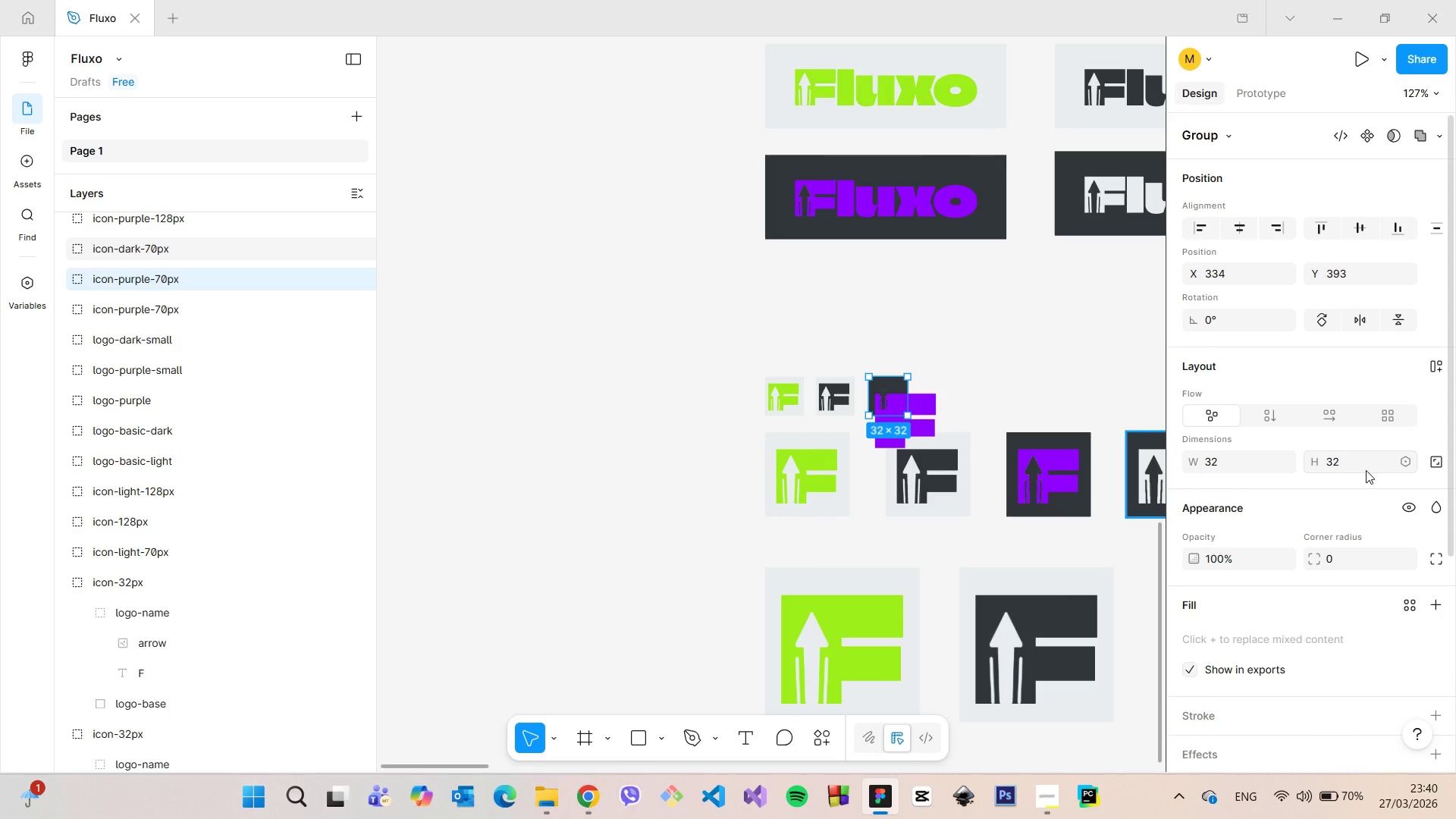 
key(Enter)
 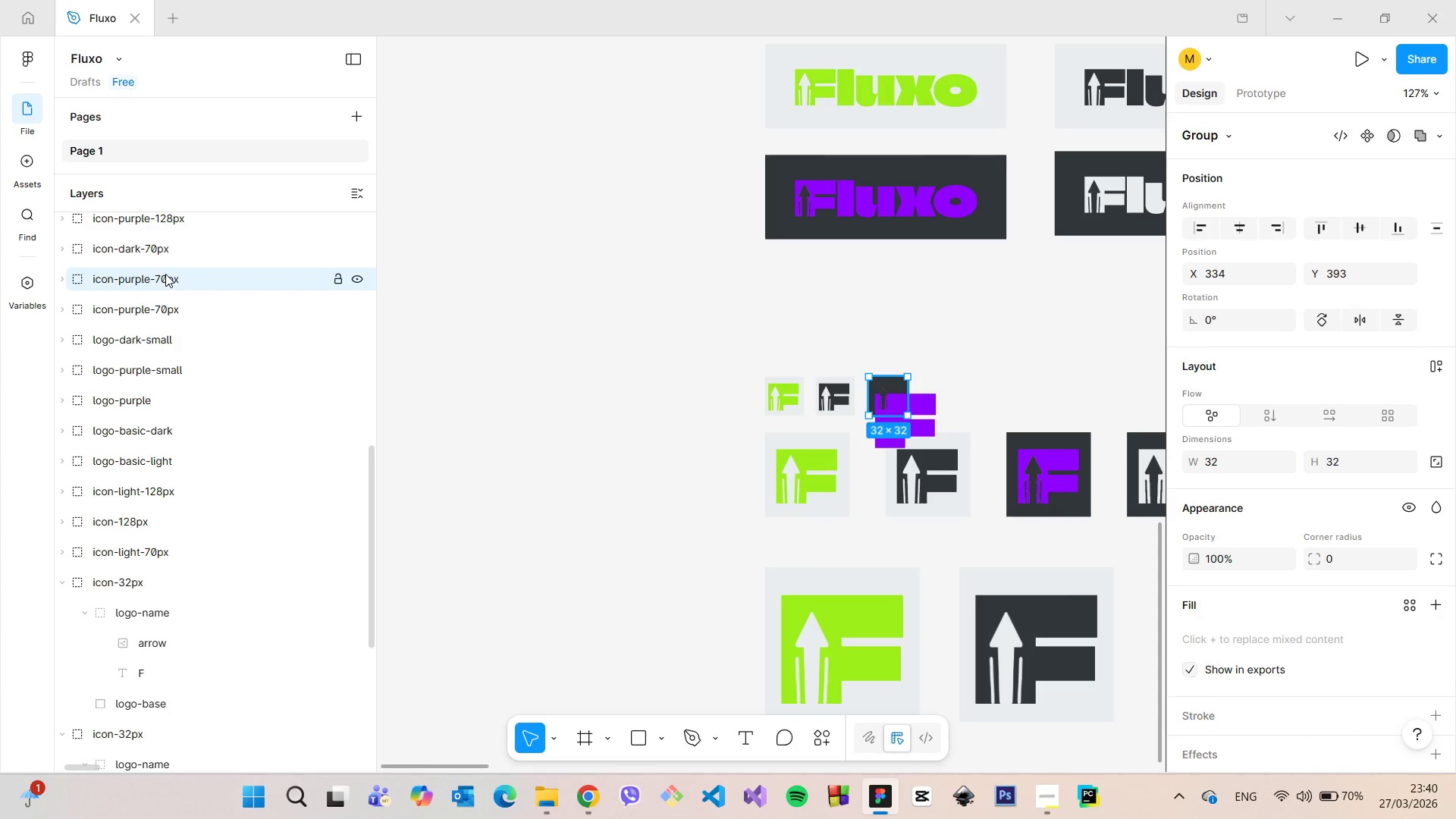 
double_click([165, 274])
 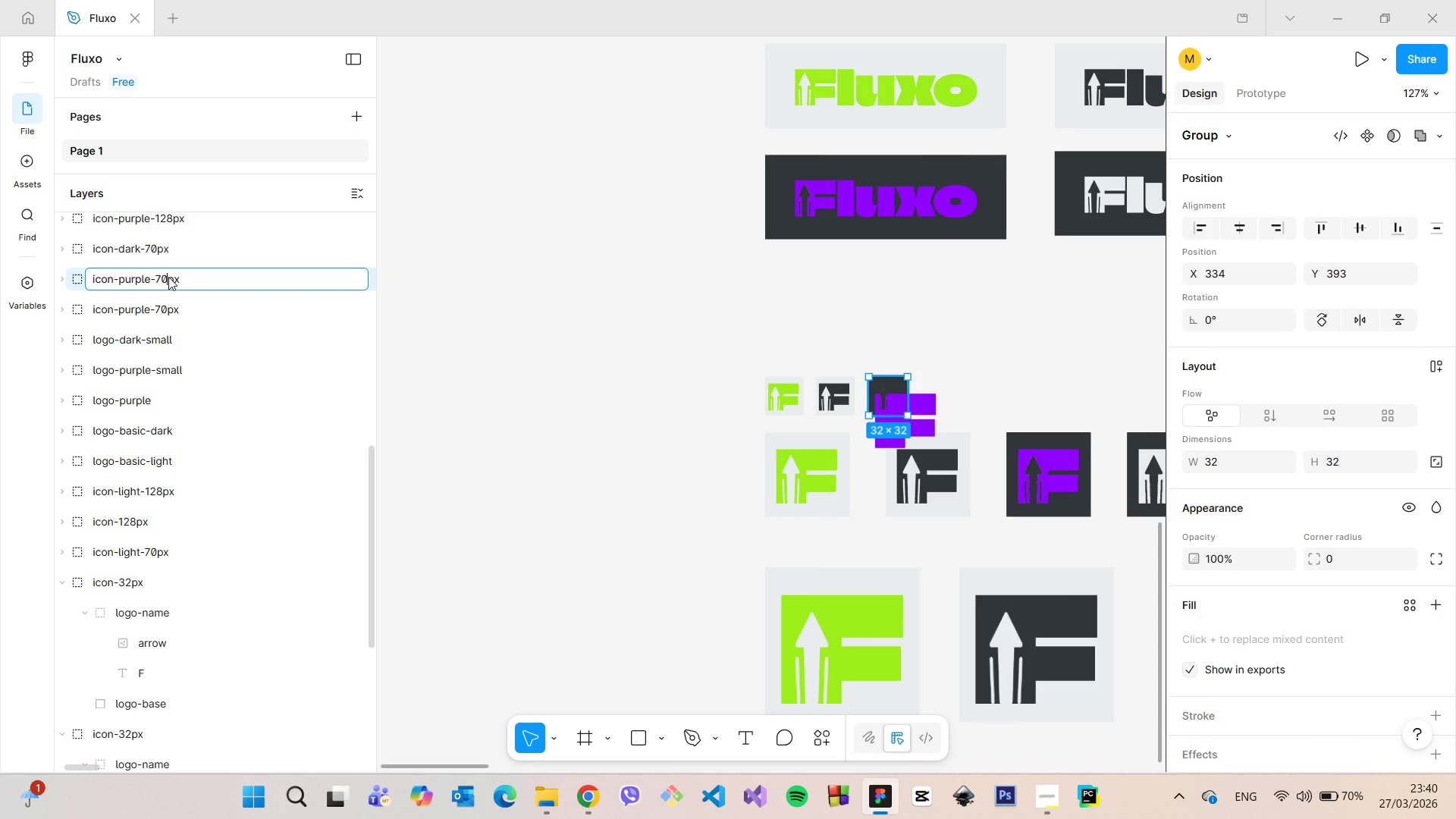 
triple_click([168, 277])
 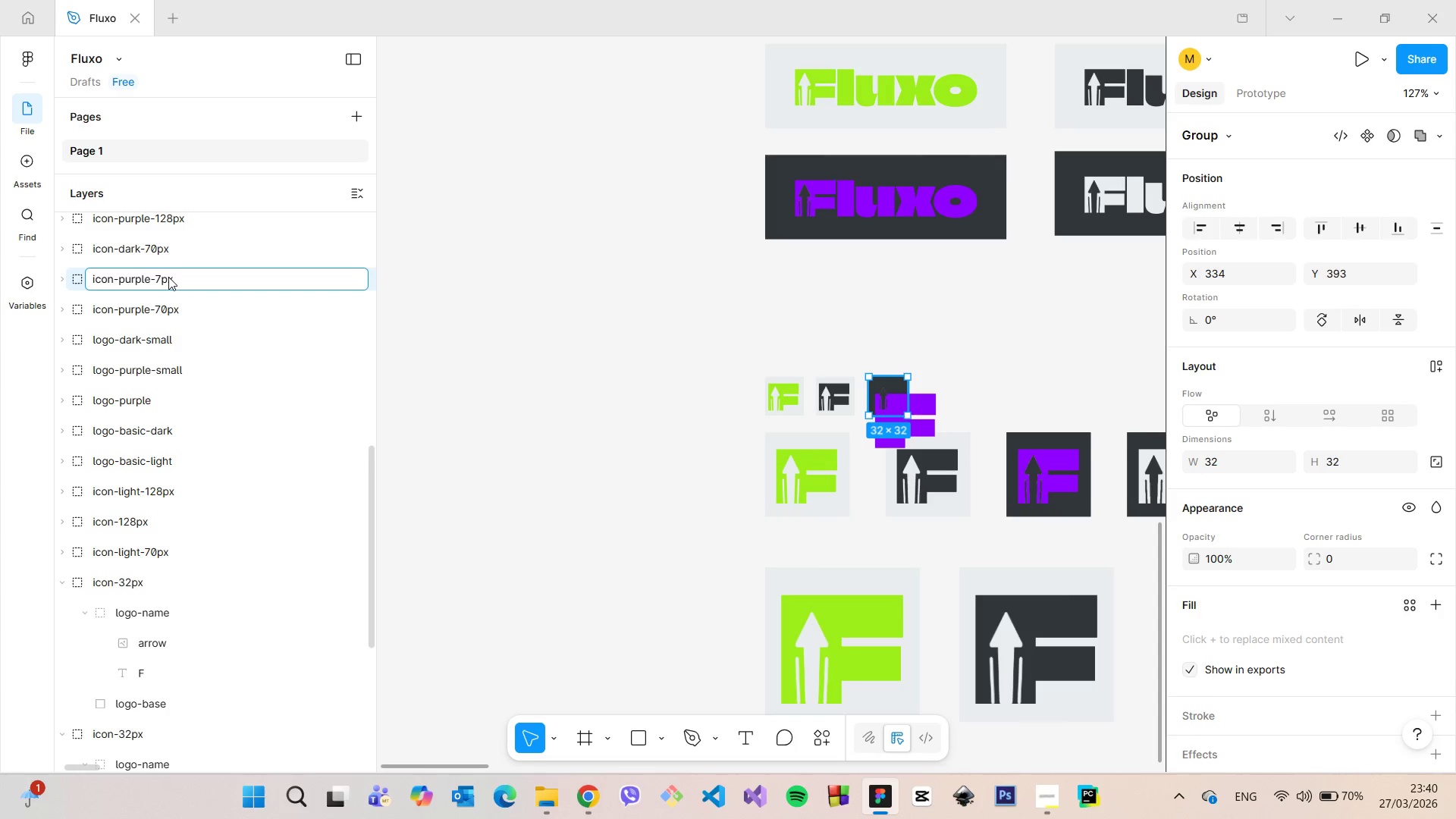 
key(Backspace)
key(Backspace)
type(32)
 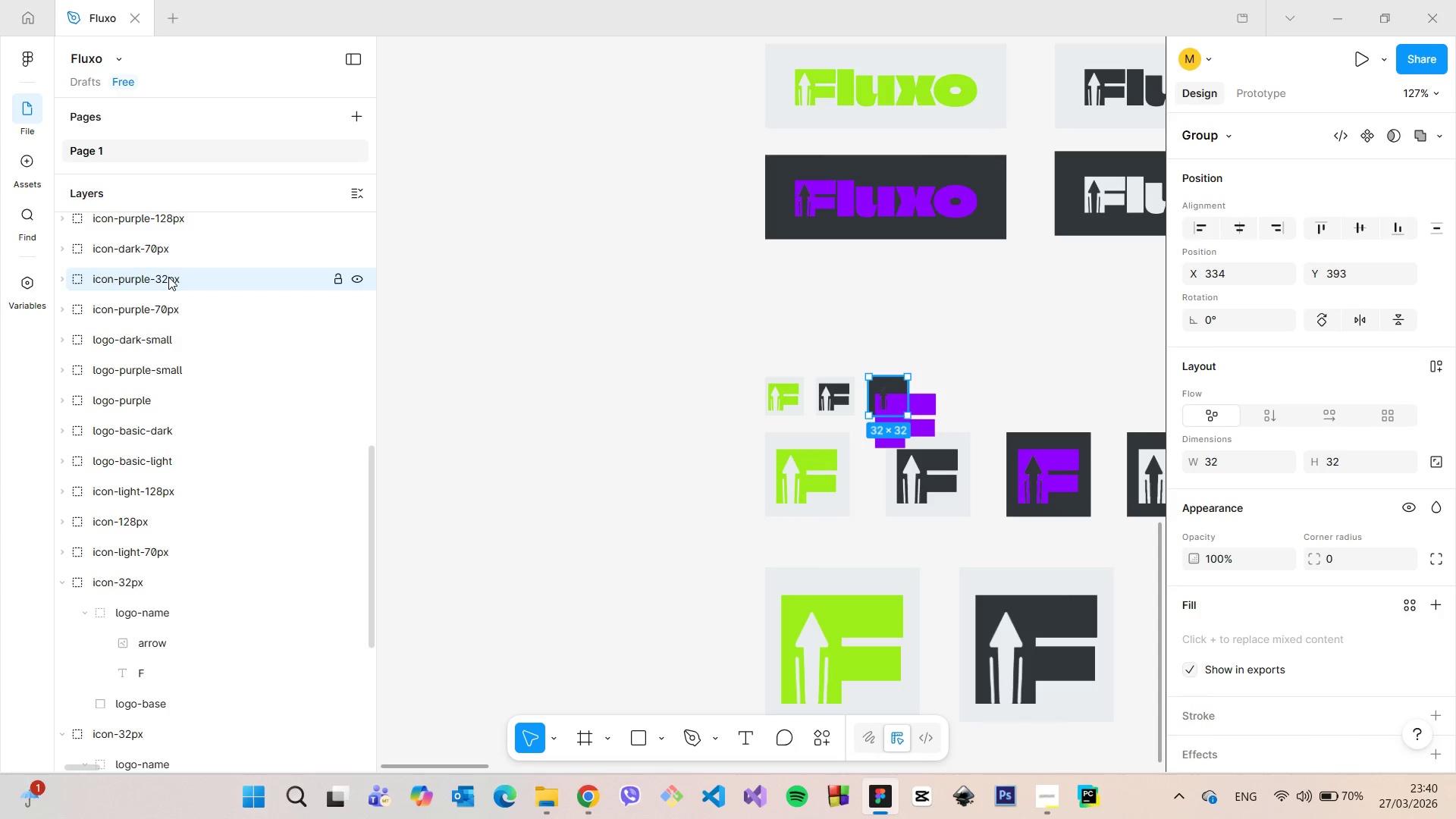 
key(Enter)
 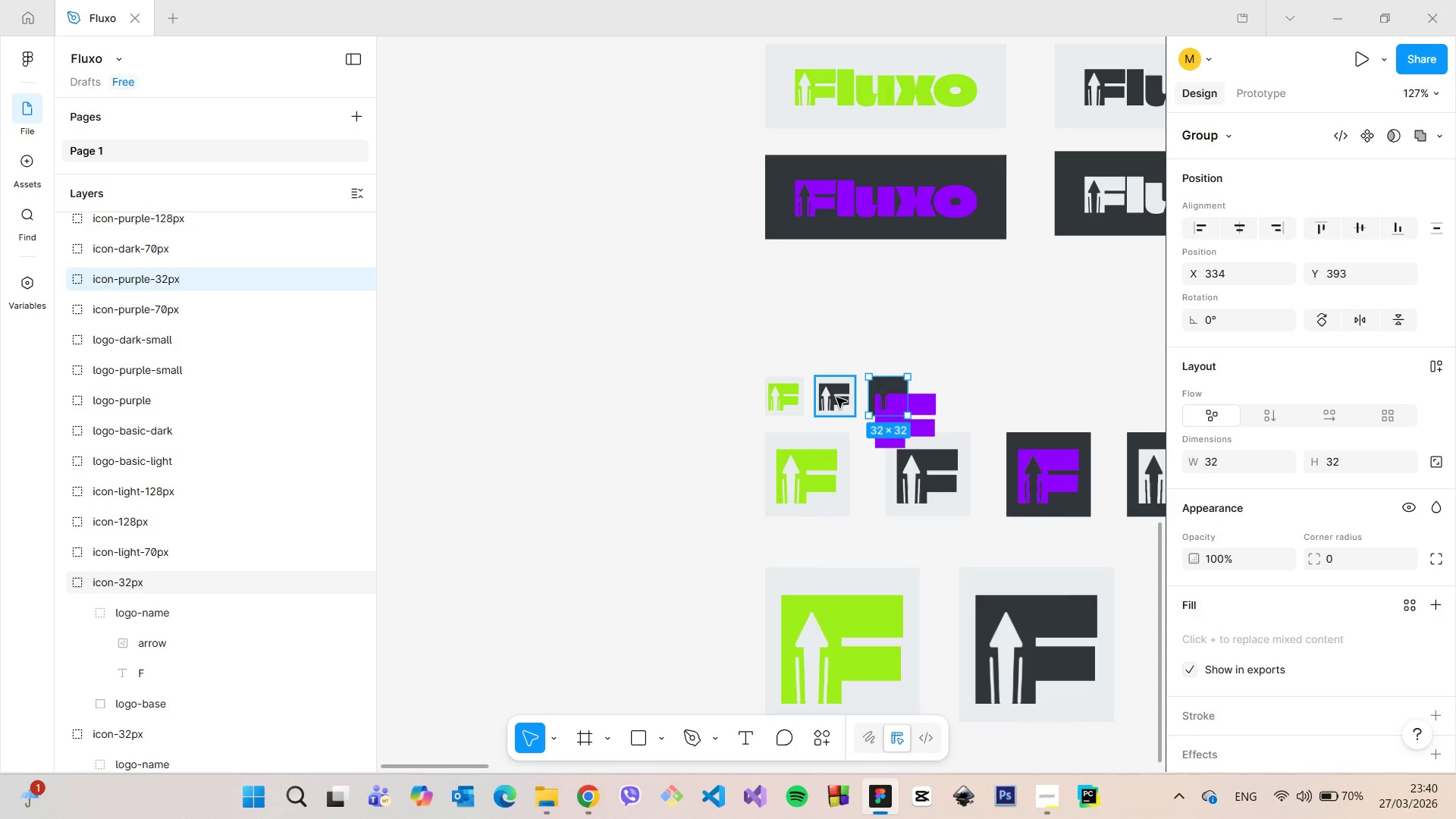 
left_click([836, 397])
 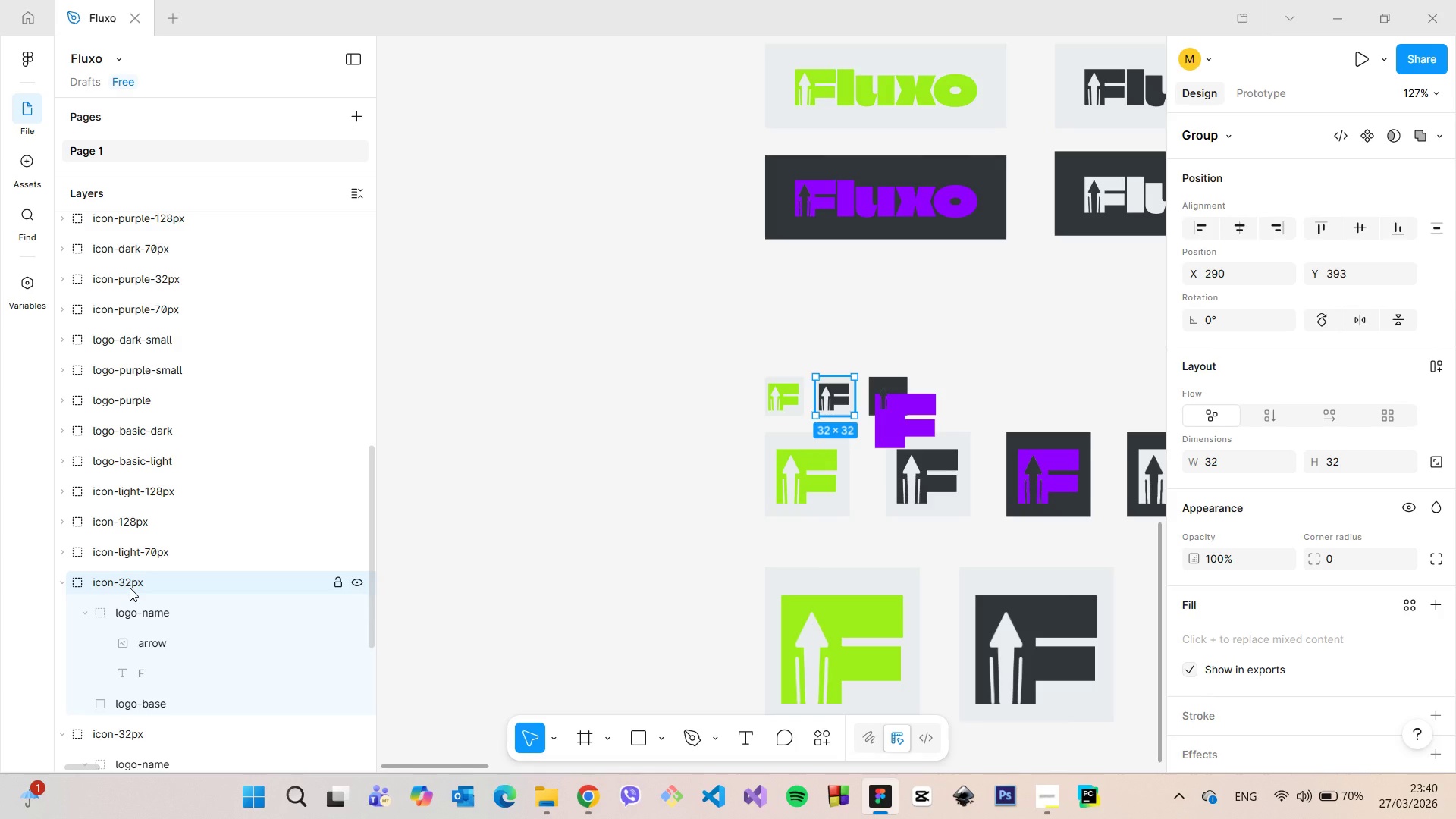 
double_click([127, 586])
 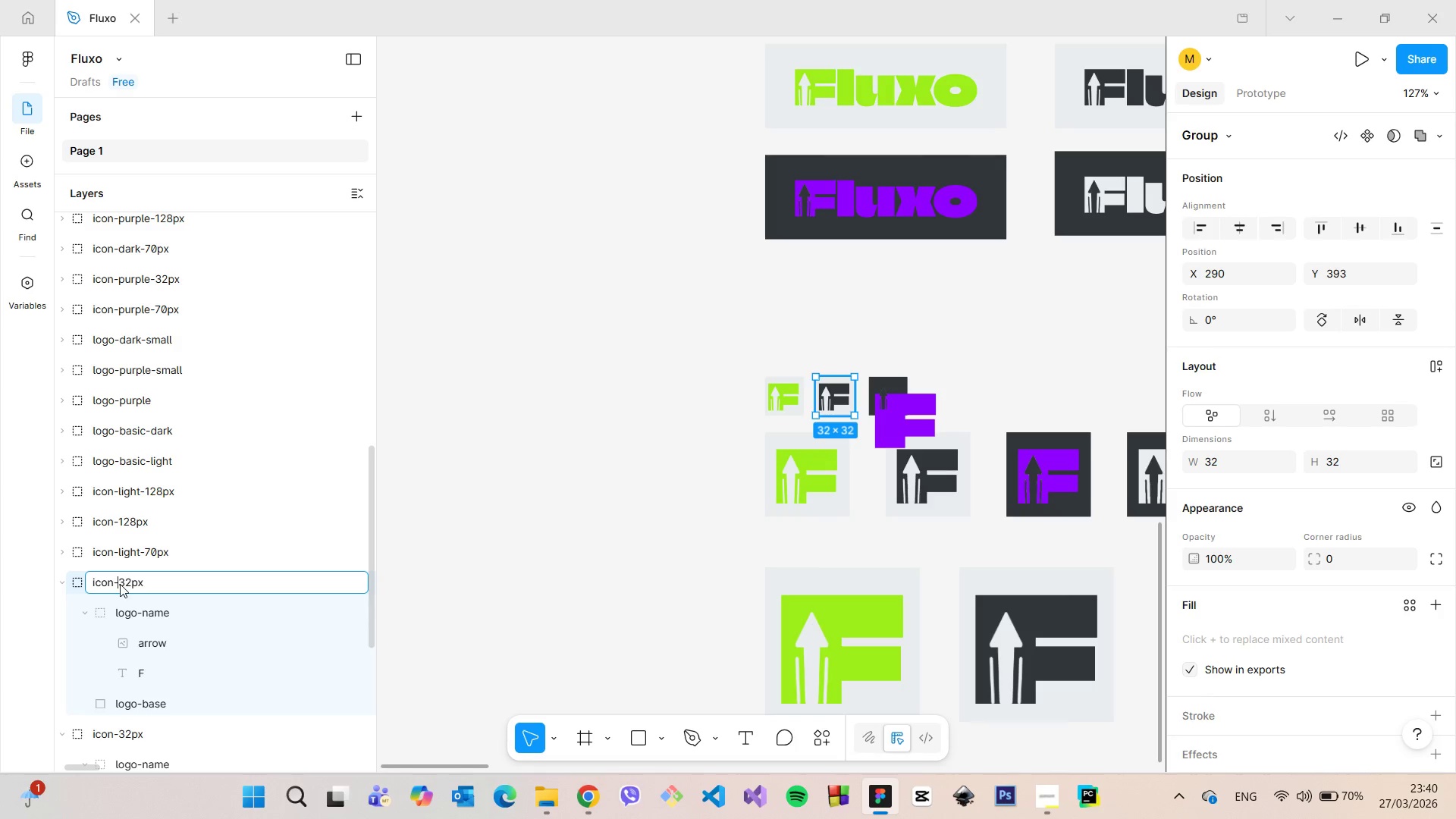 
triple_click([120, 584])
 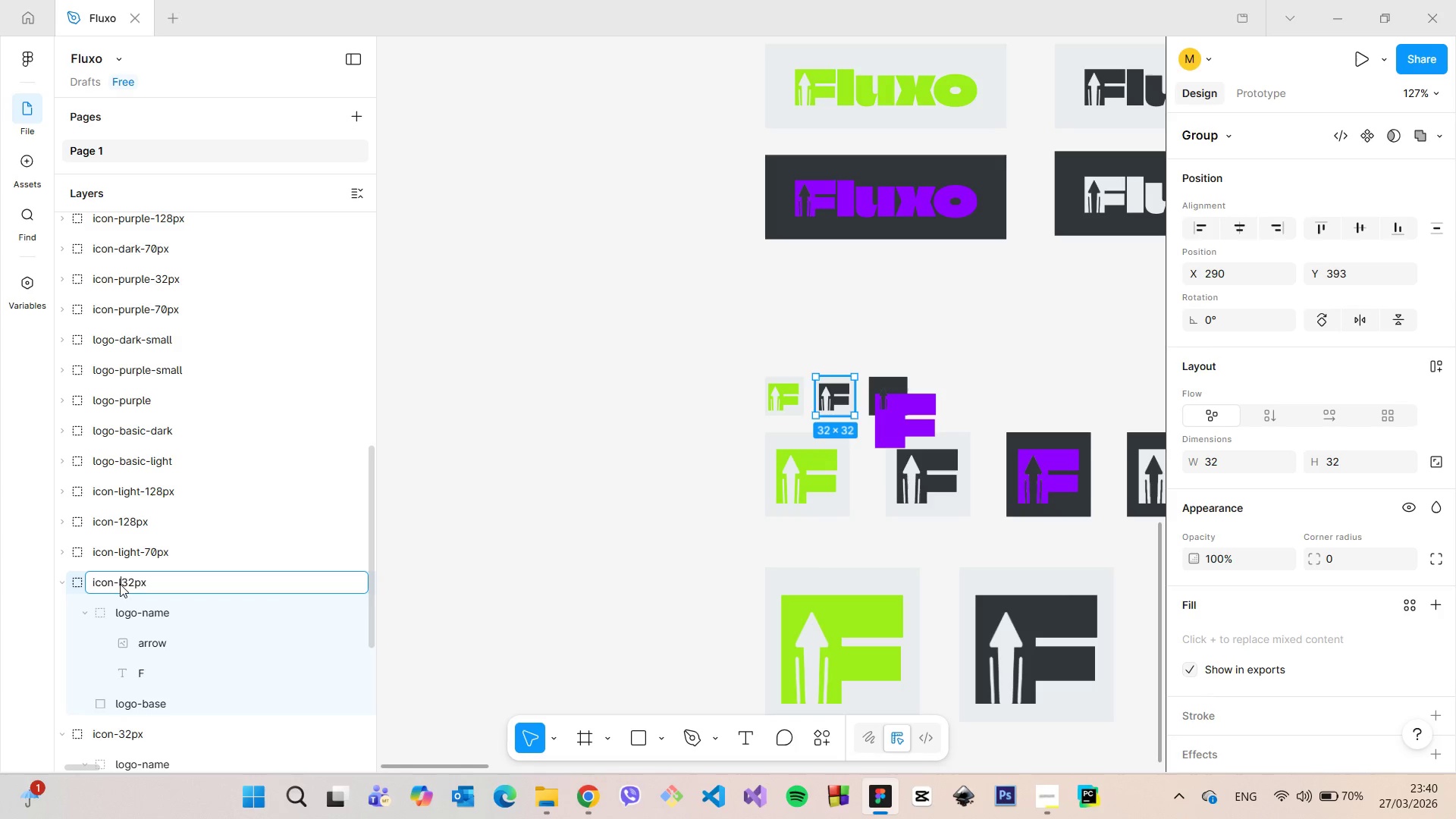 
type(light0)
key(Backspace)
type(-)
 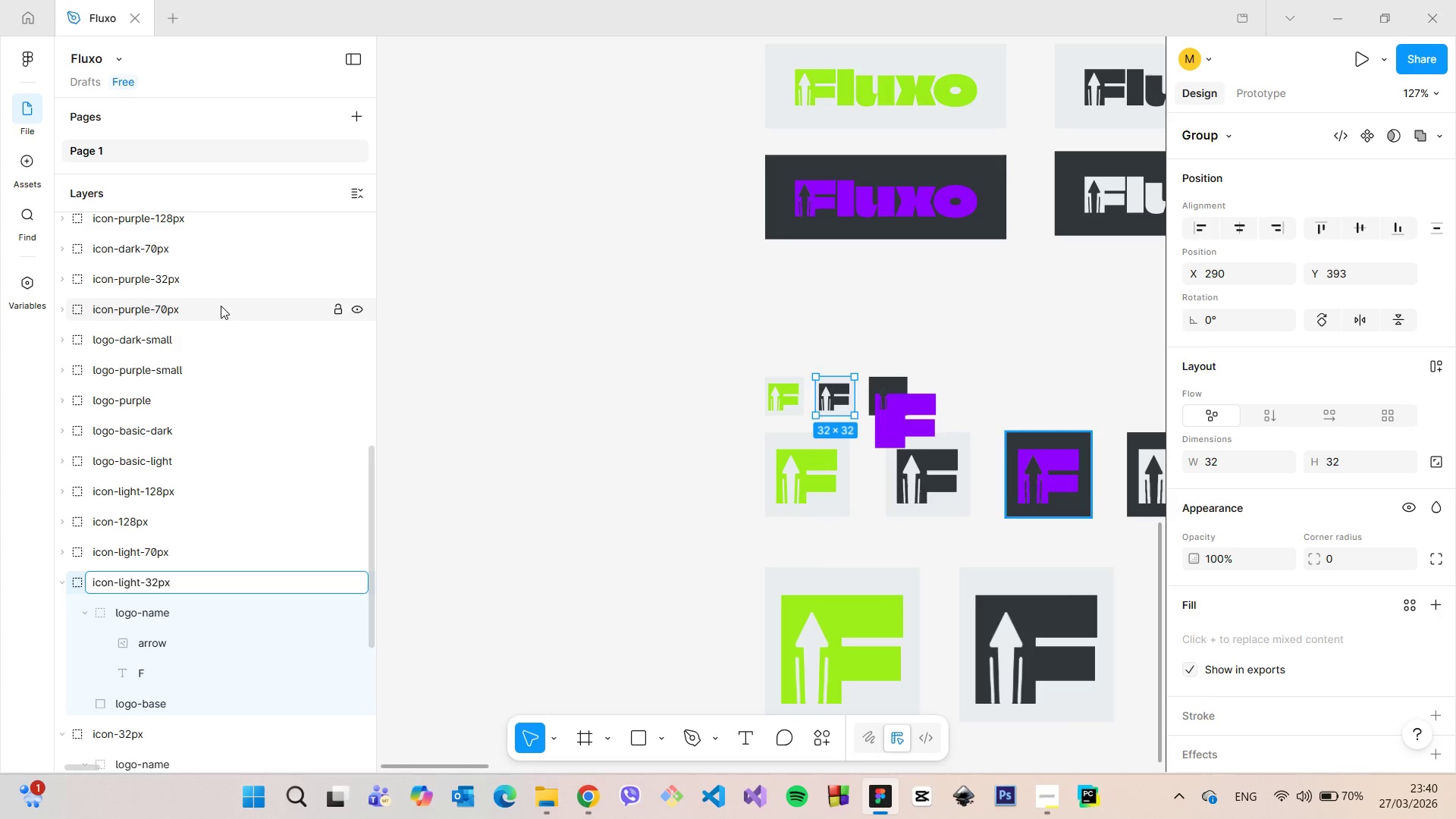 
left_click([202, 273])
 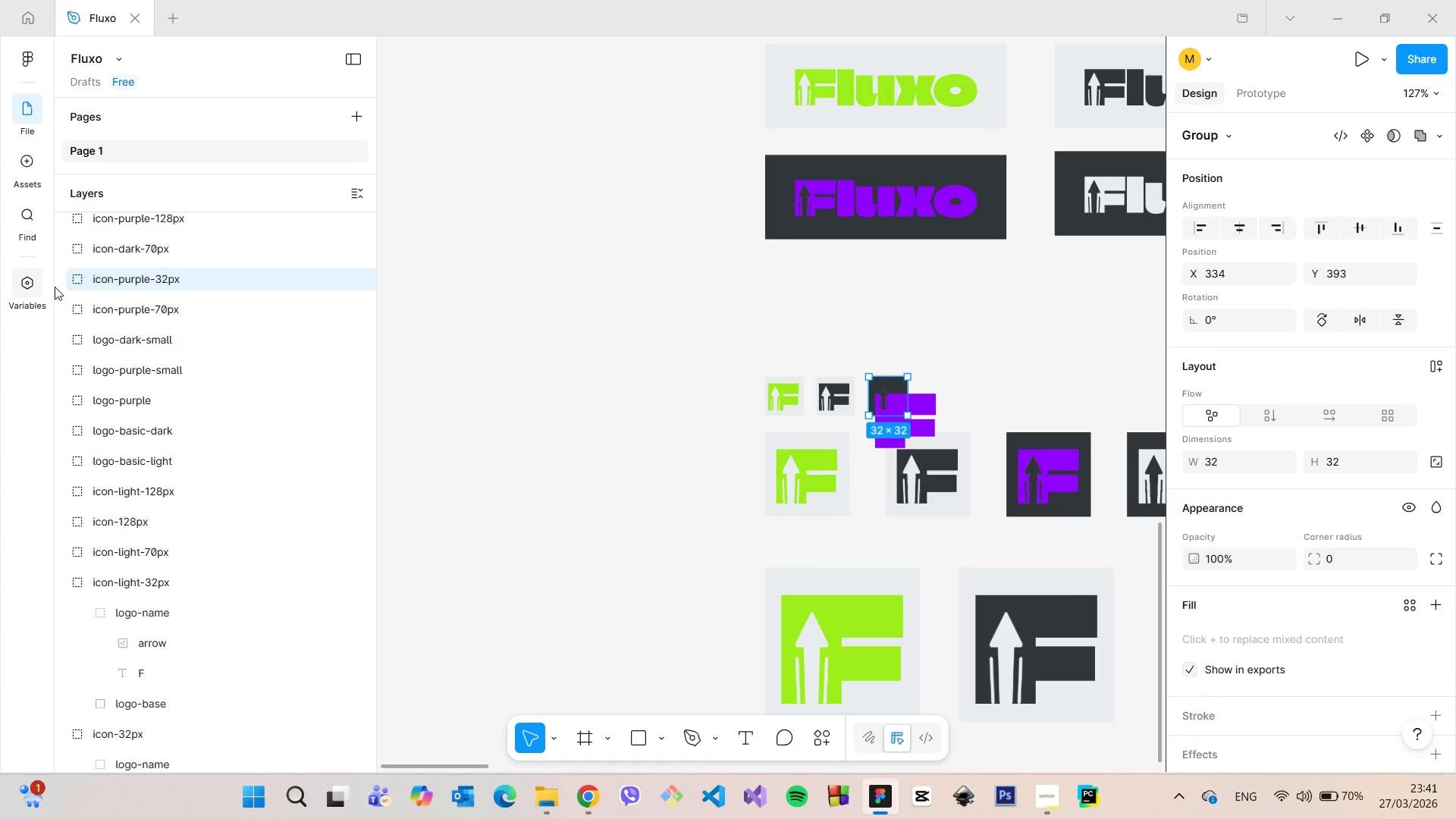 
left_click([63, 284])
 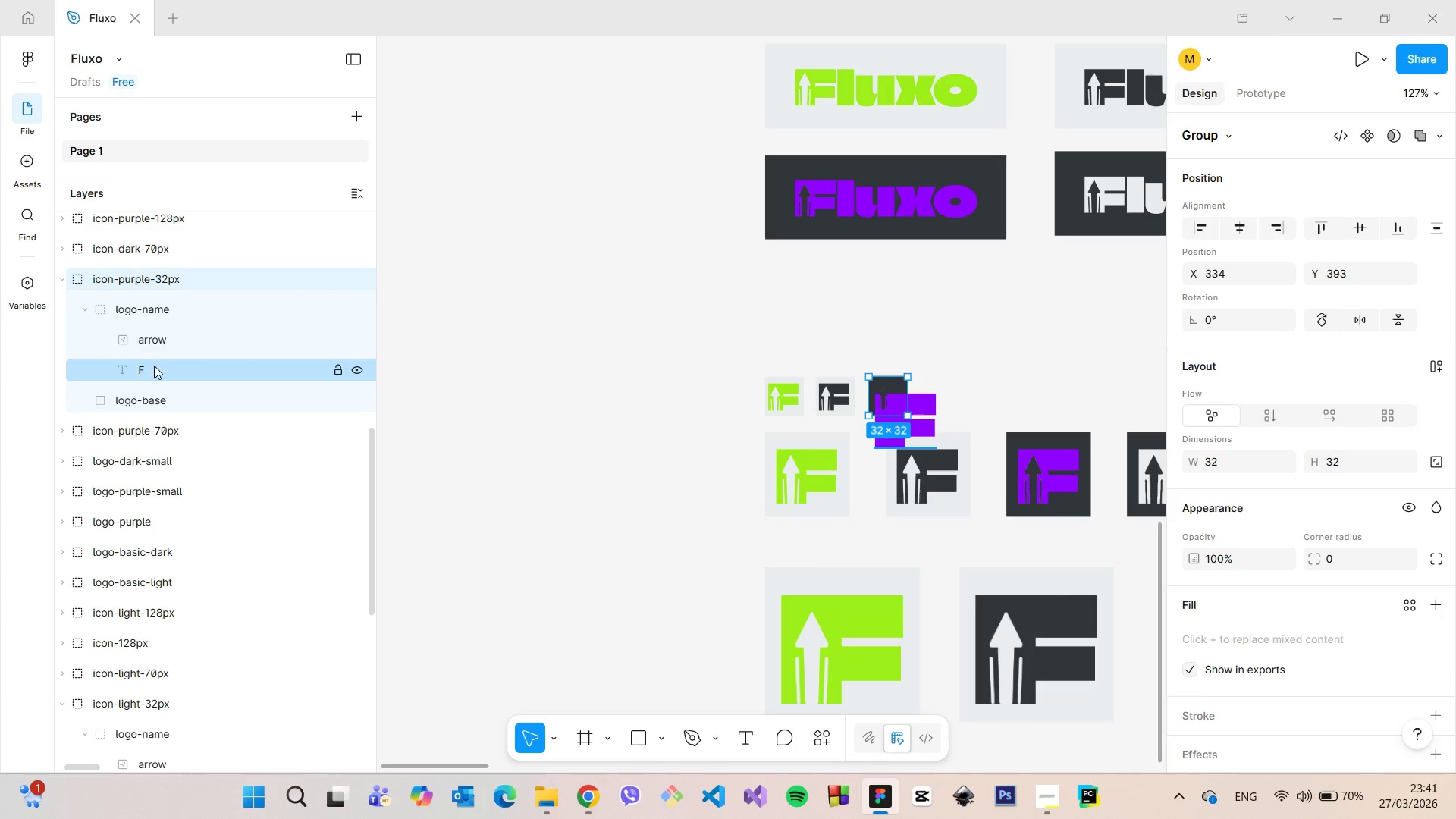 
left_click([154, 366])
 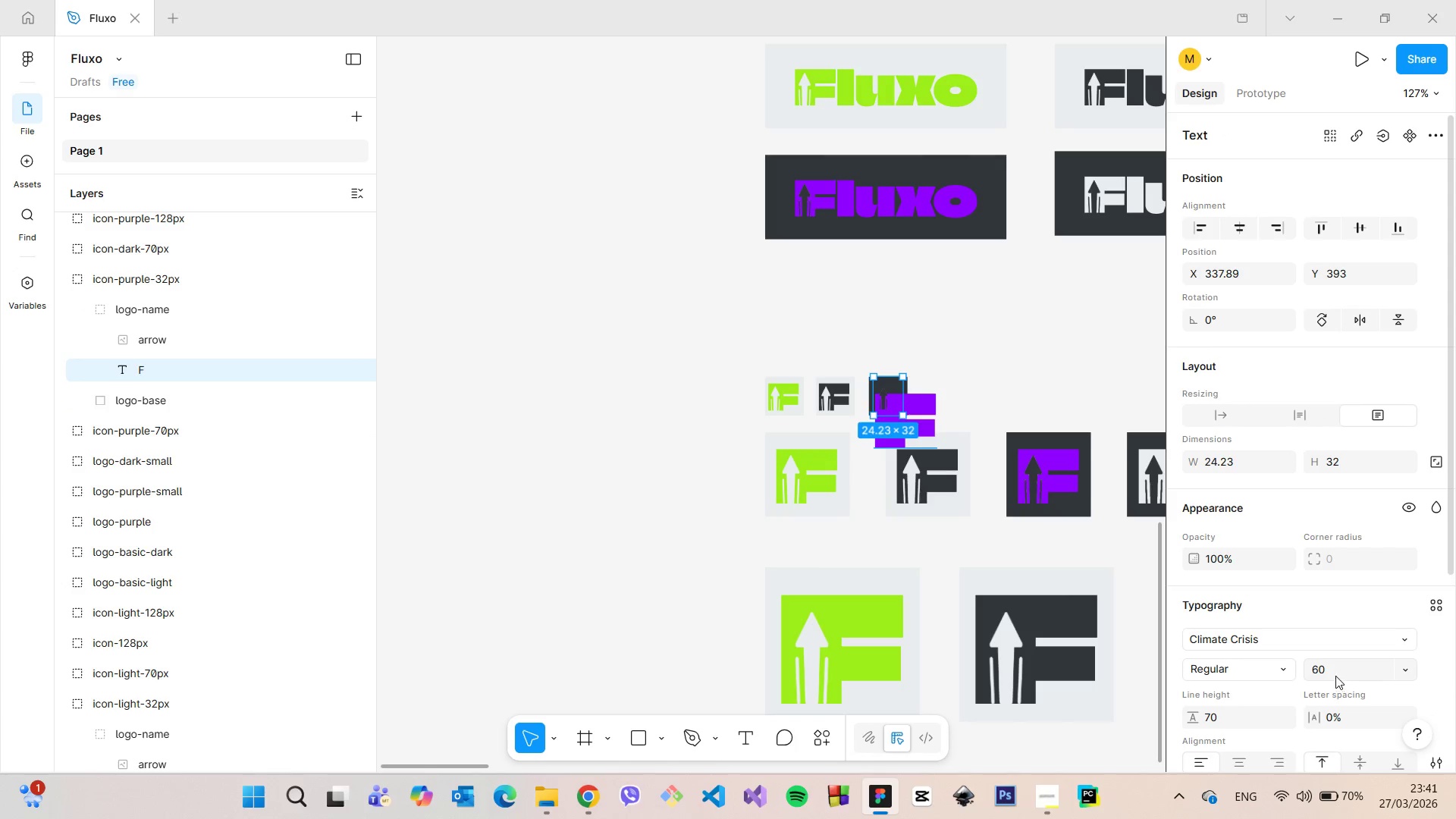 
left_click([1335, 676])
 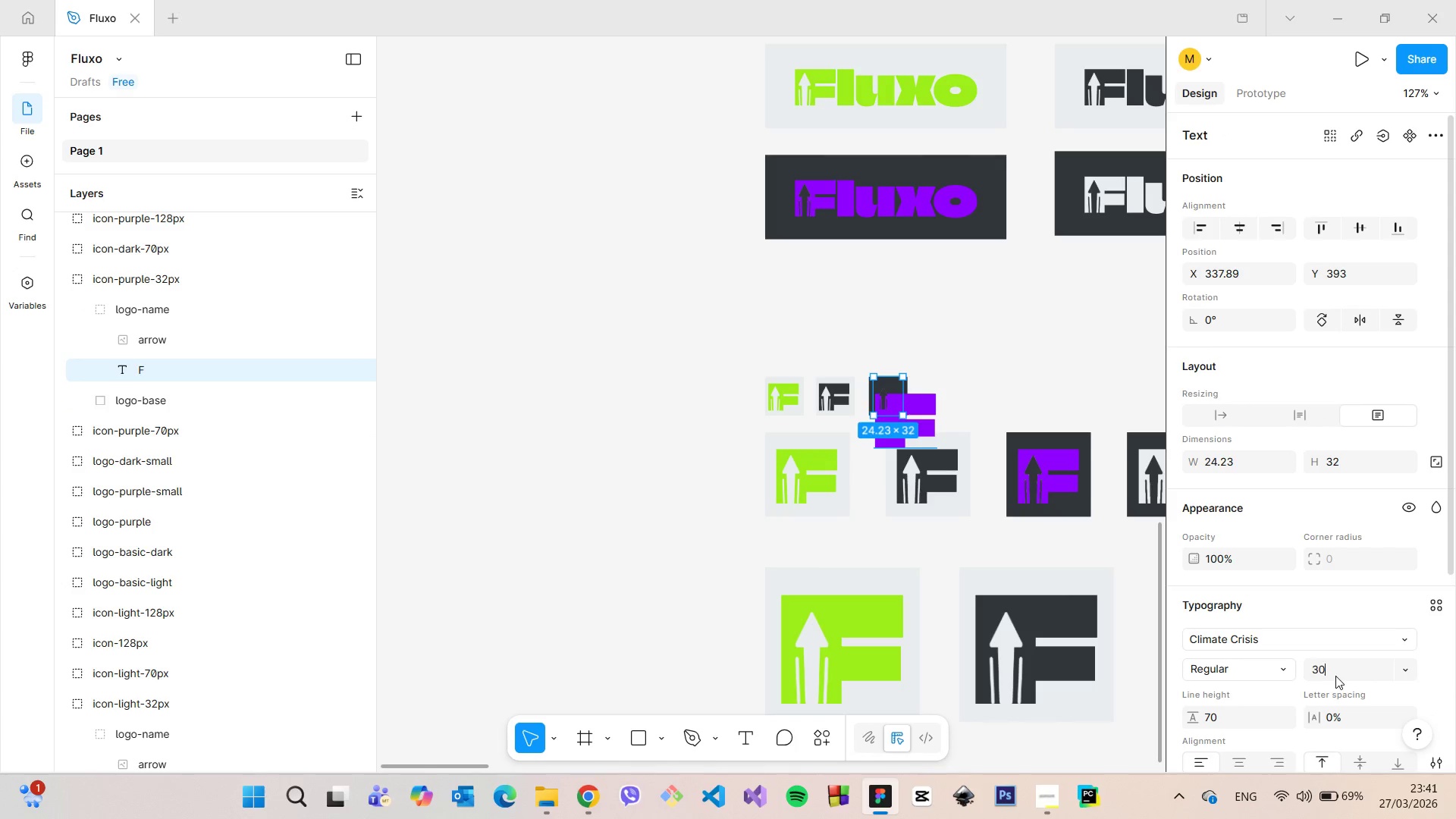 
type(30)
 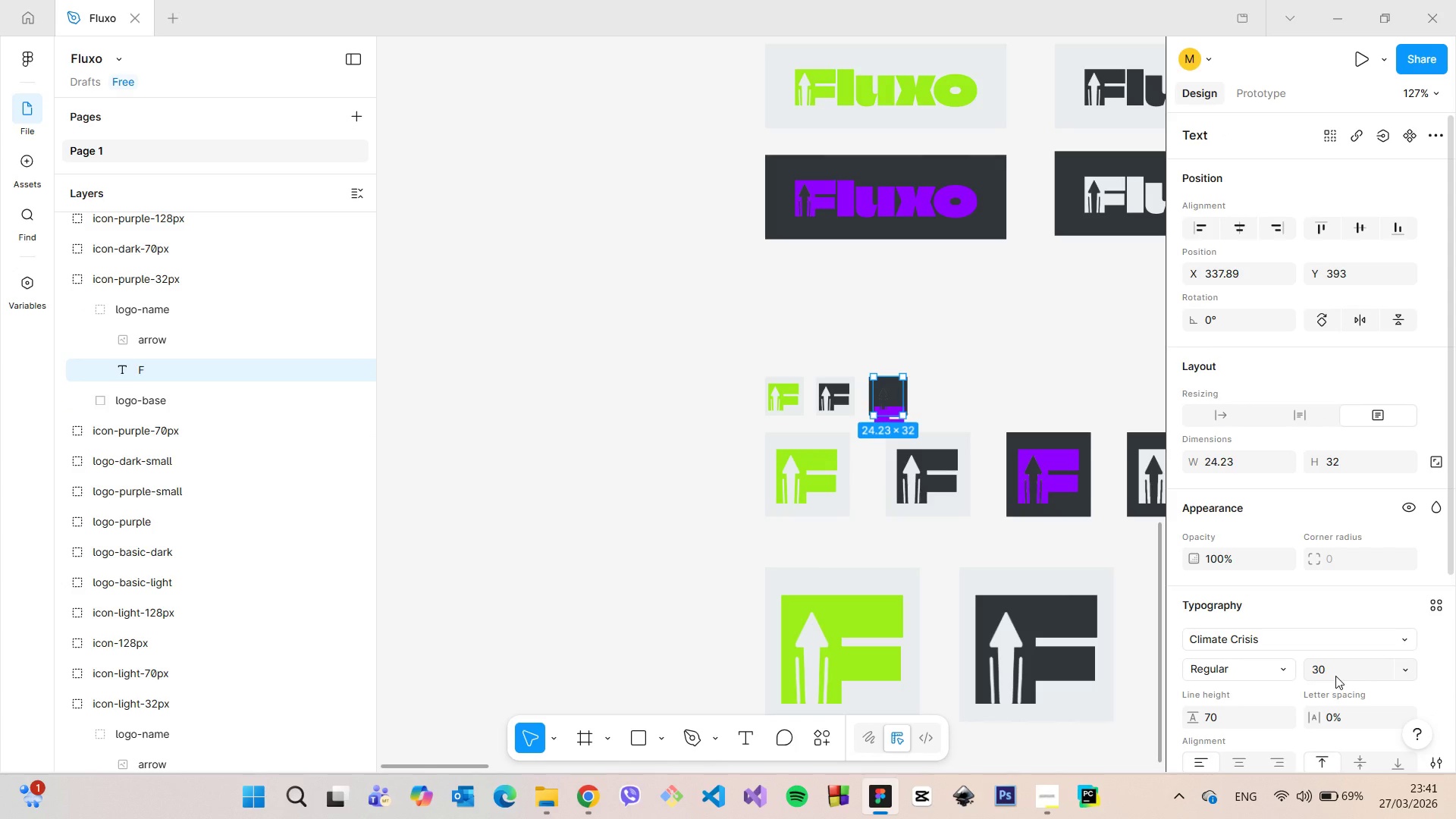 
key(Enter)
 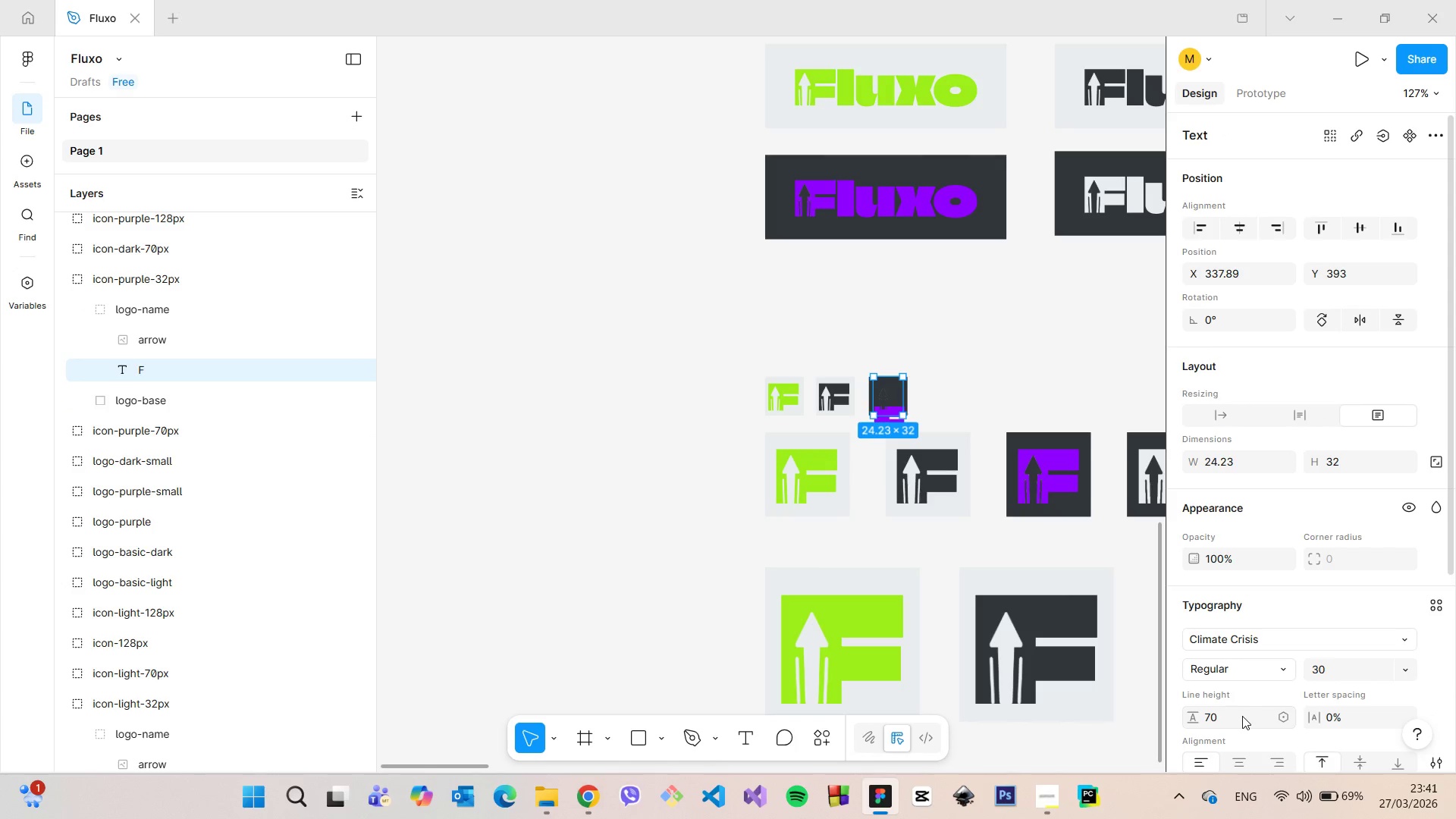 
left_click([1242, 716])
 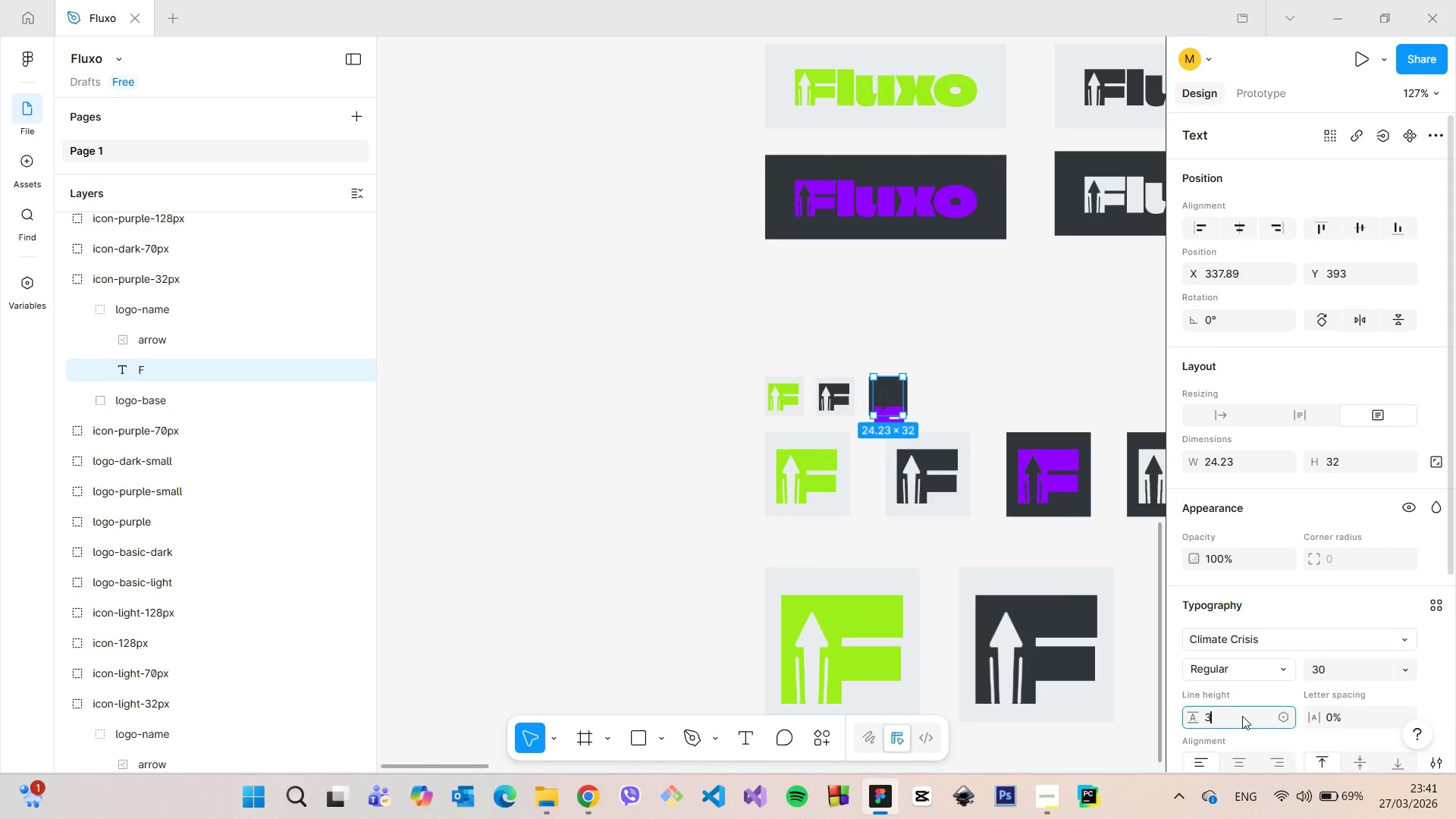 
type(32)
 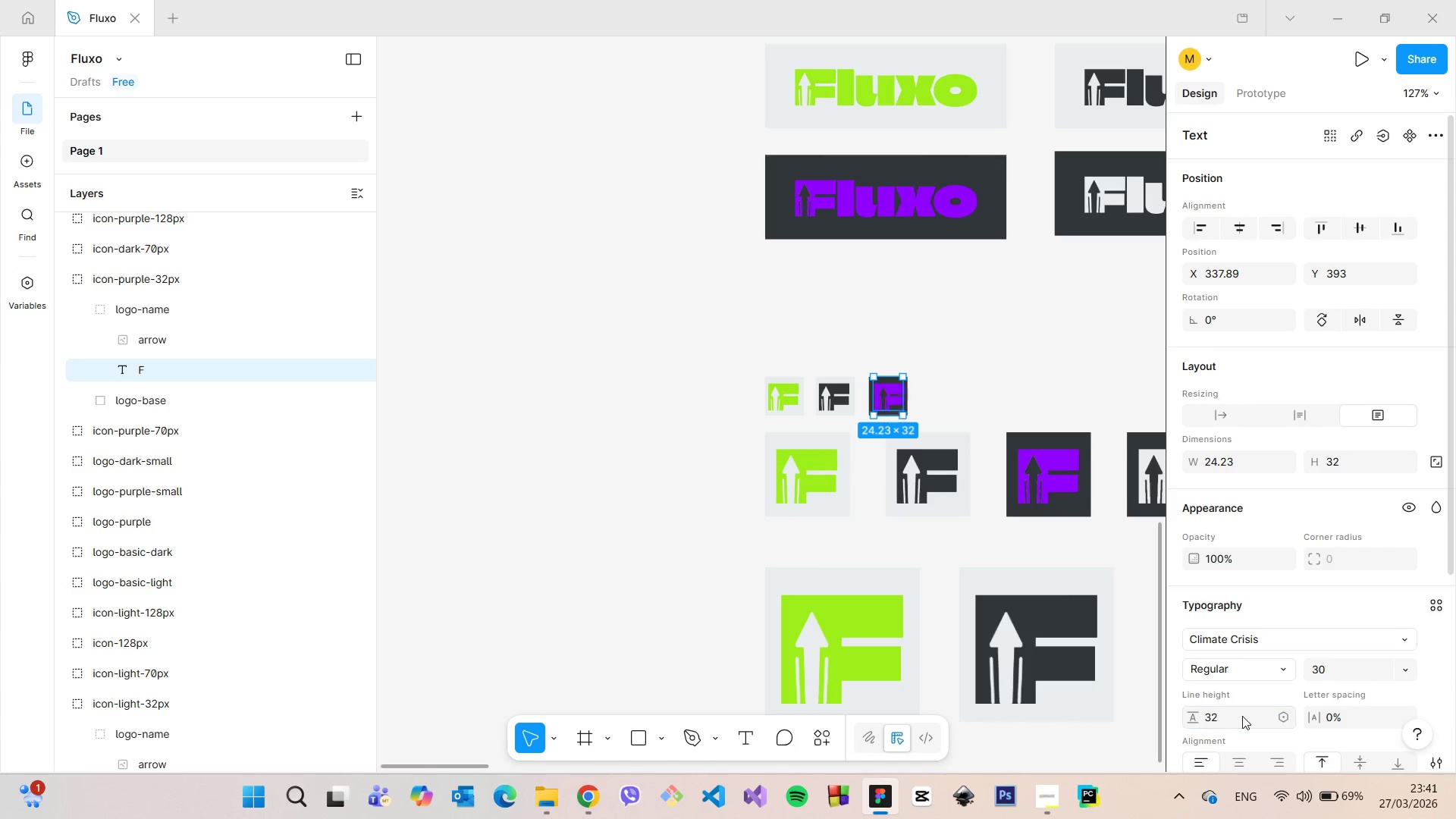 
key(Enter)
 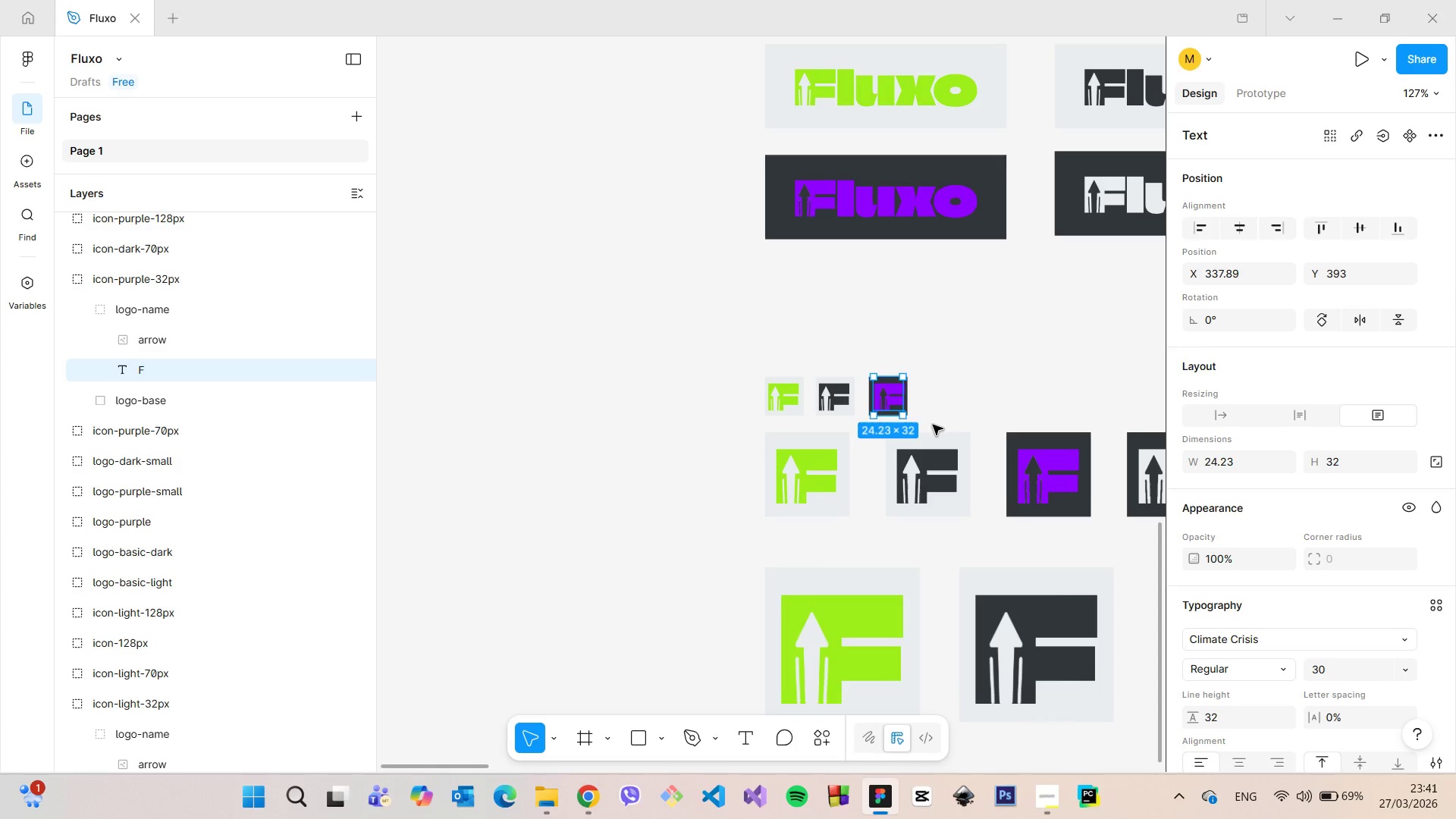 
scroll: coordinate [921, 415], scroll_direction: up, amount: 12.0
 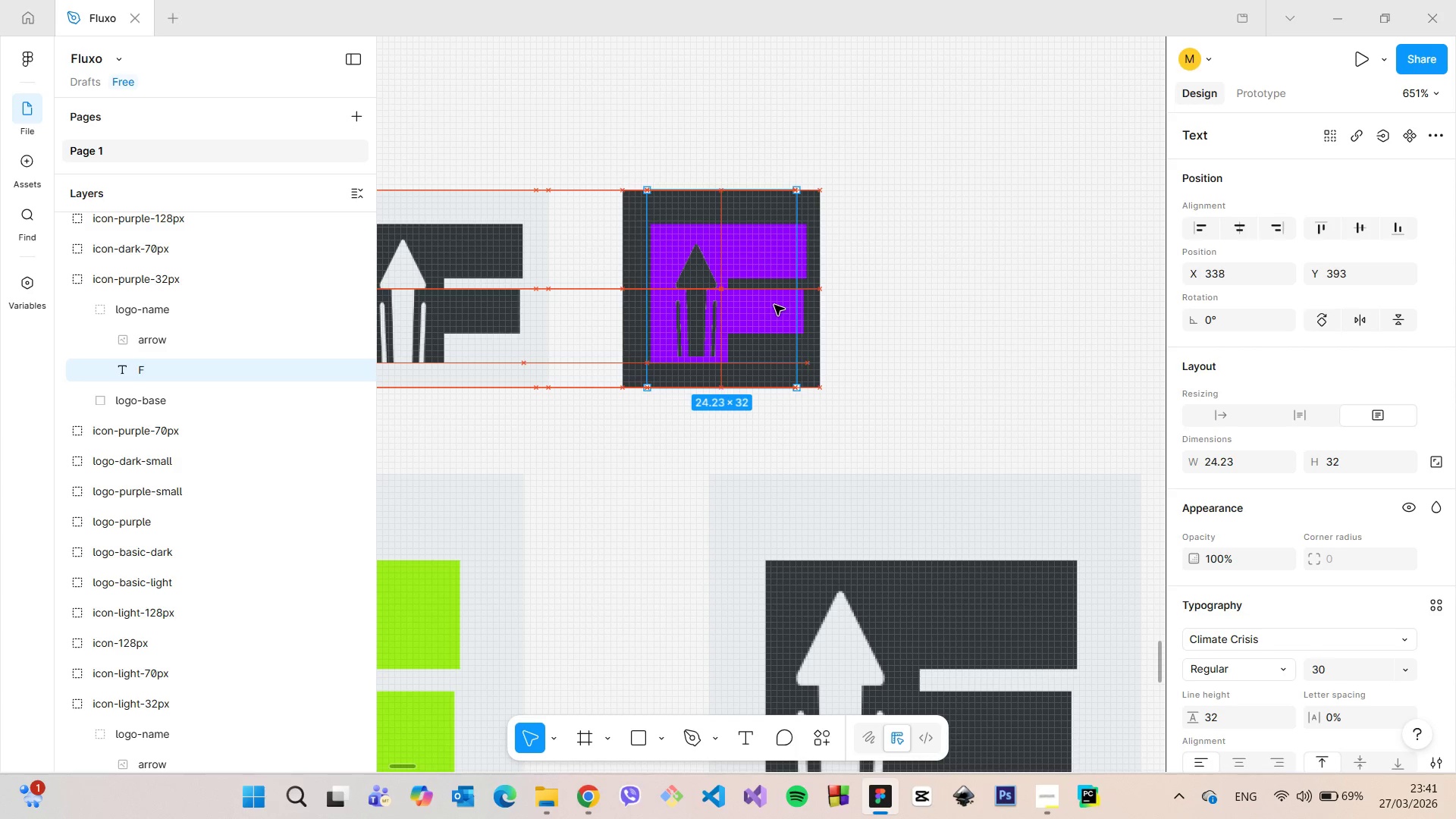 
left_click([775, 305])
 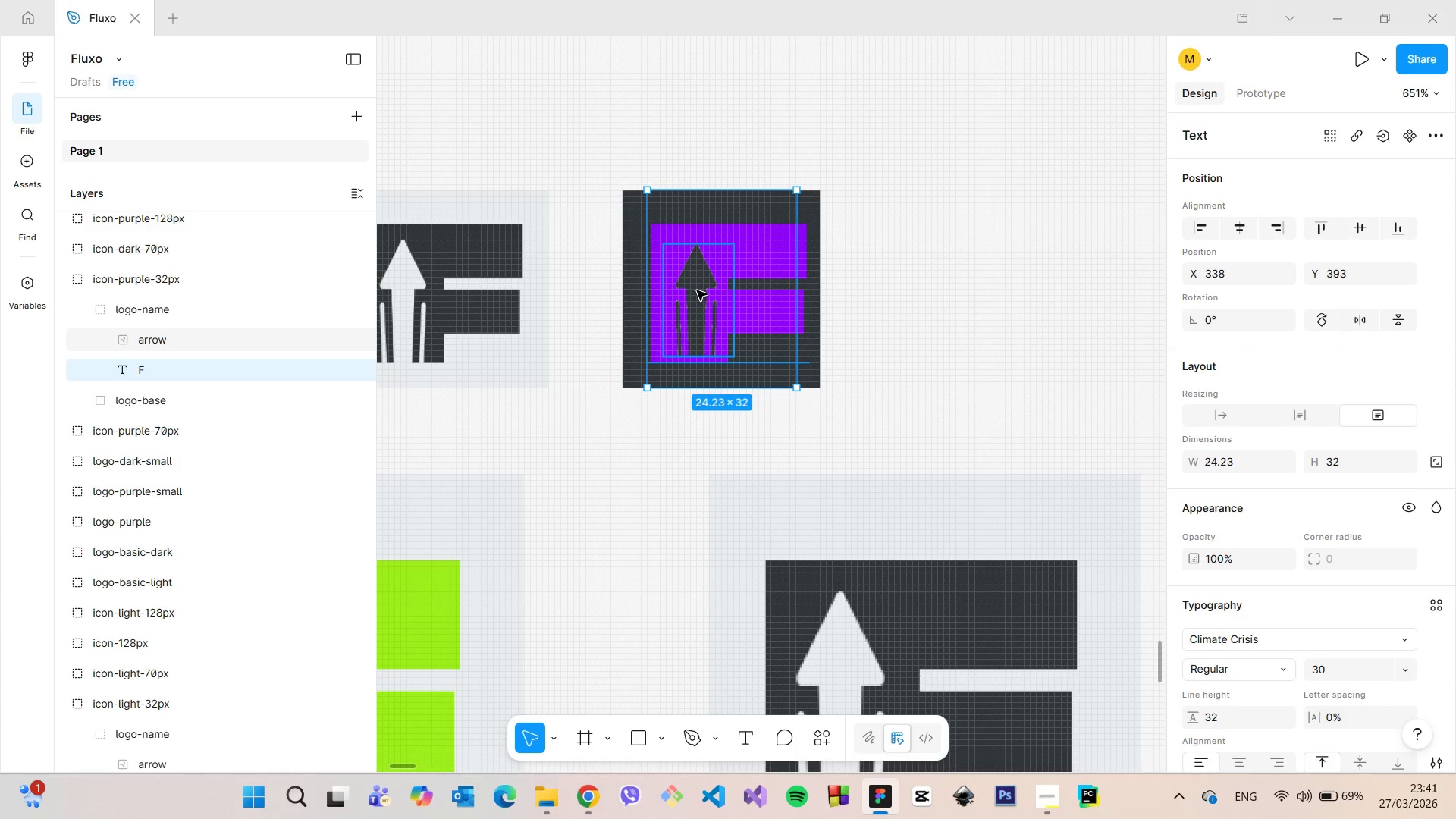 
left_click([697, 290])
 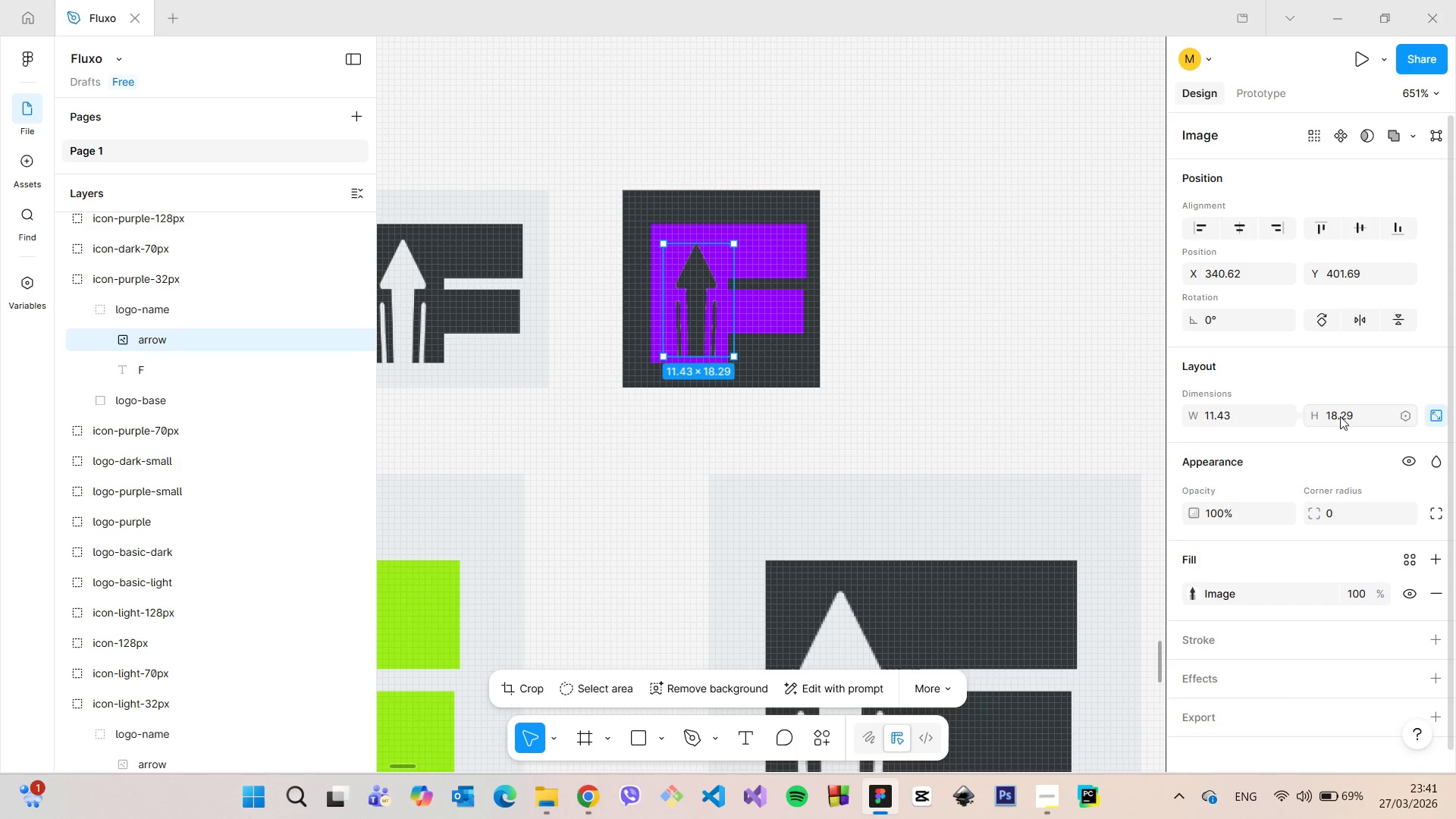 
left_click([1340, 416])
 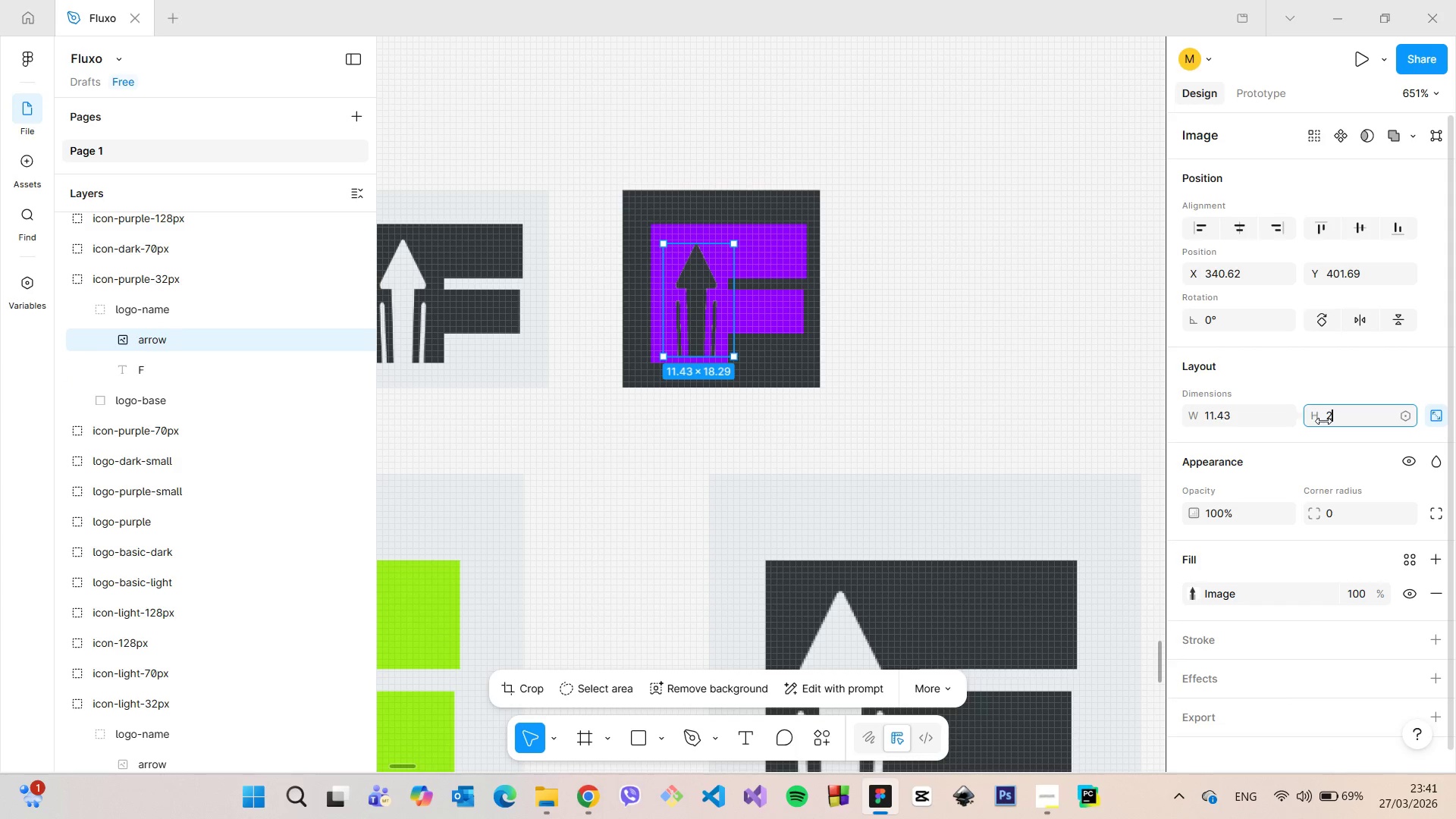 
type(21)
 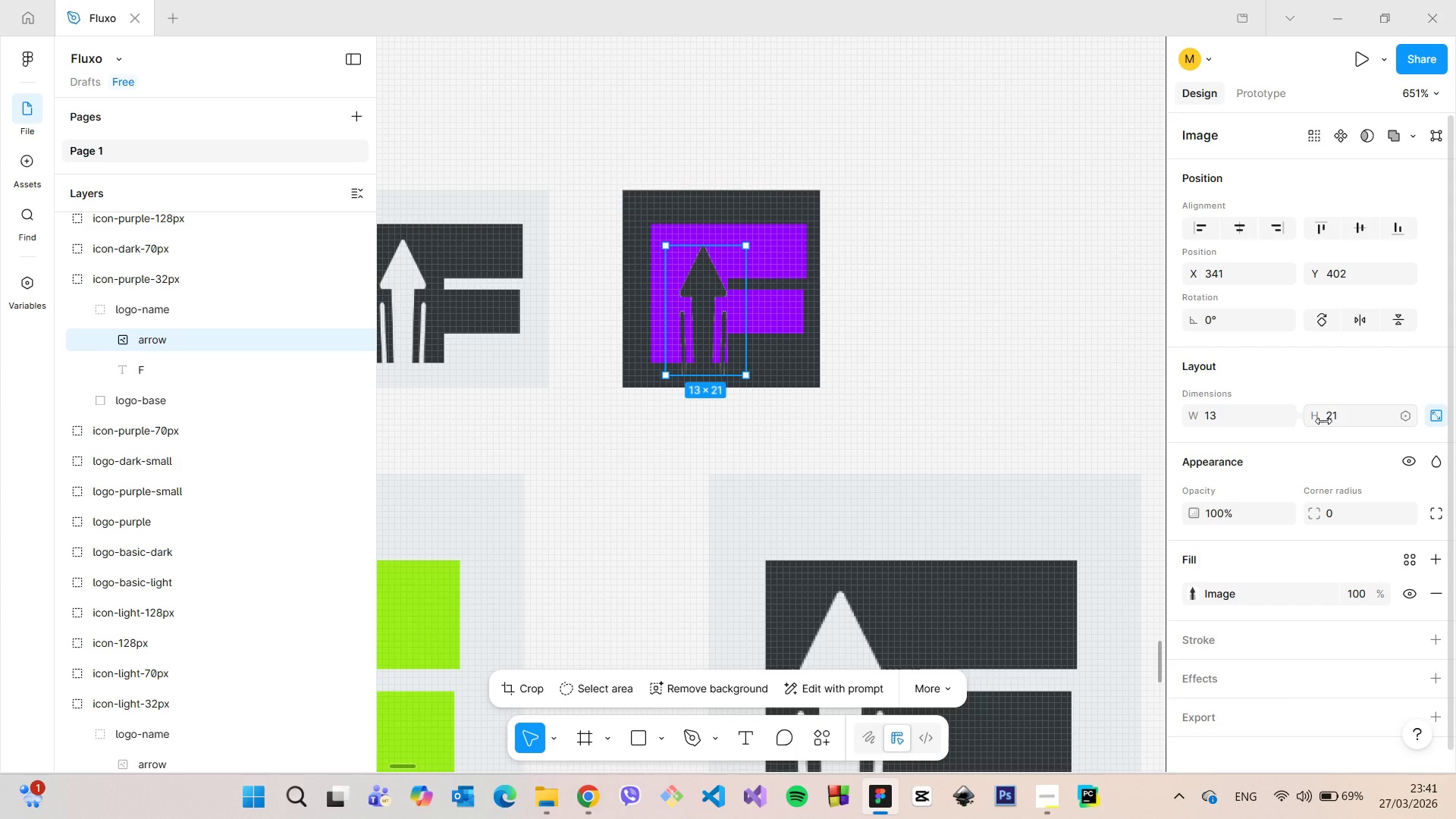 
key(Enter)
 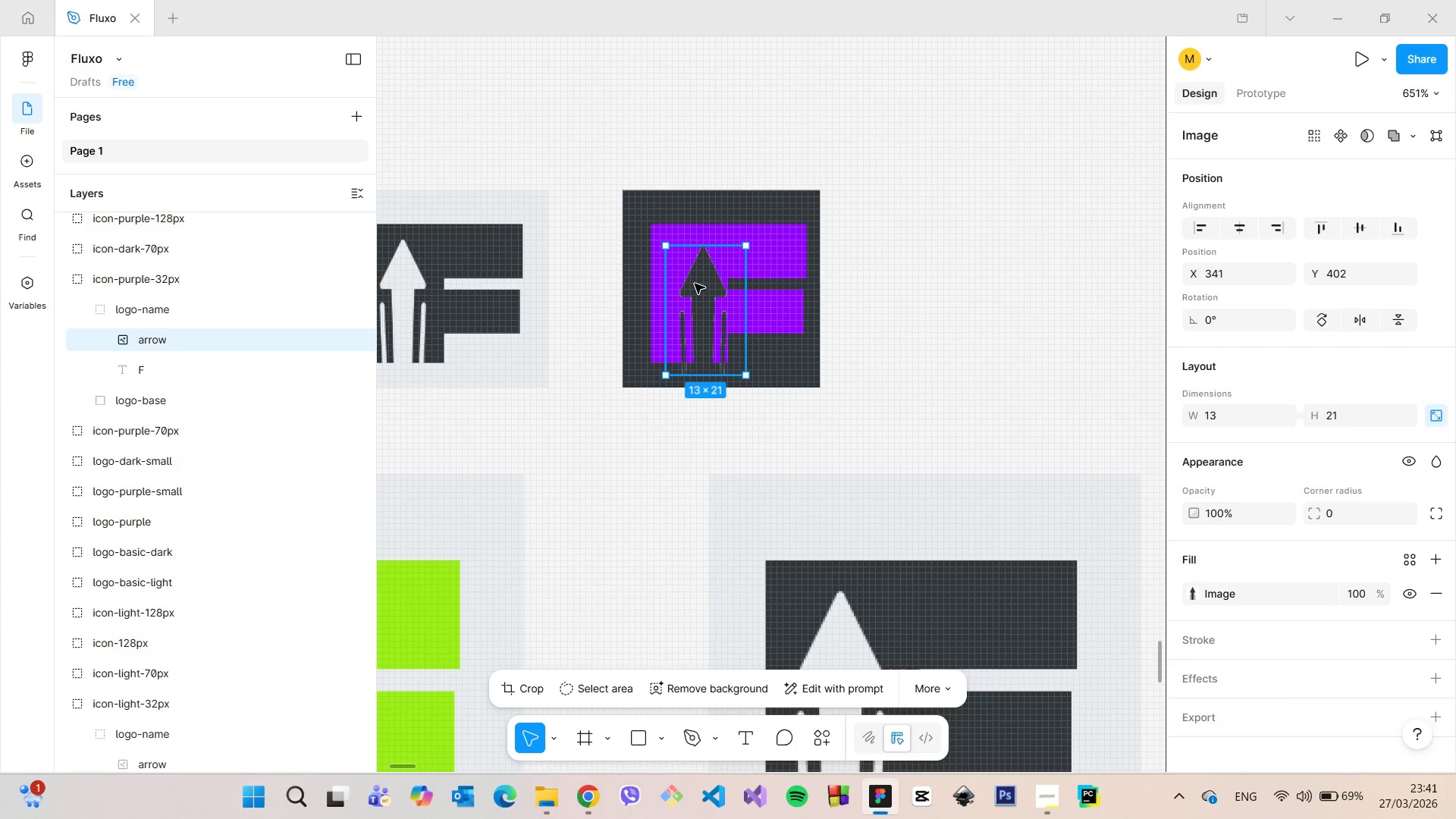 
left_click_drag(start_coordinate=[695, 284], to_coordinate=[682, 274])
 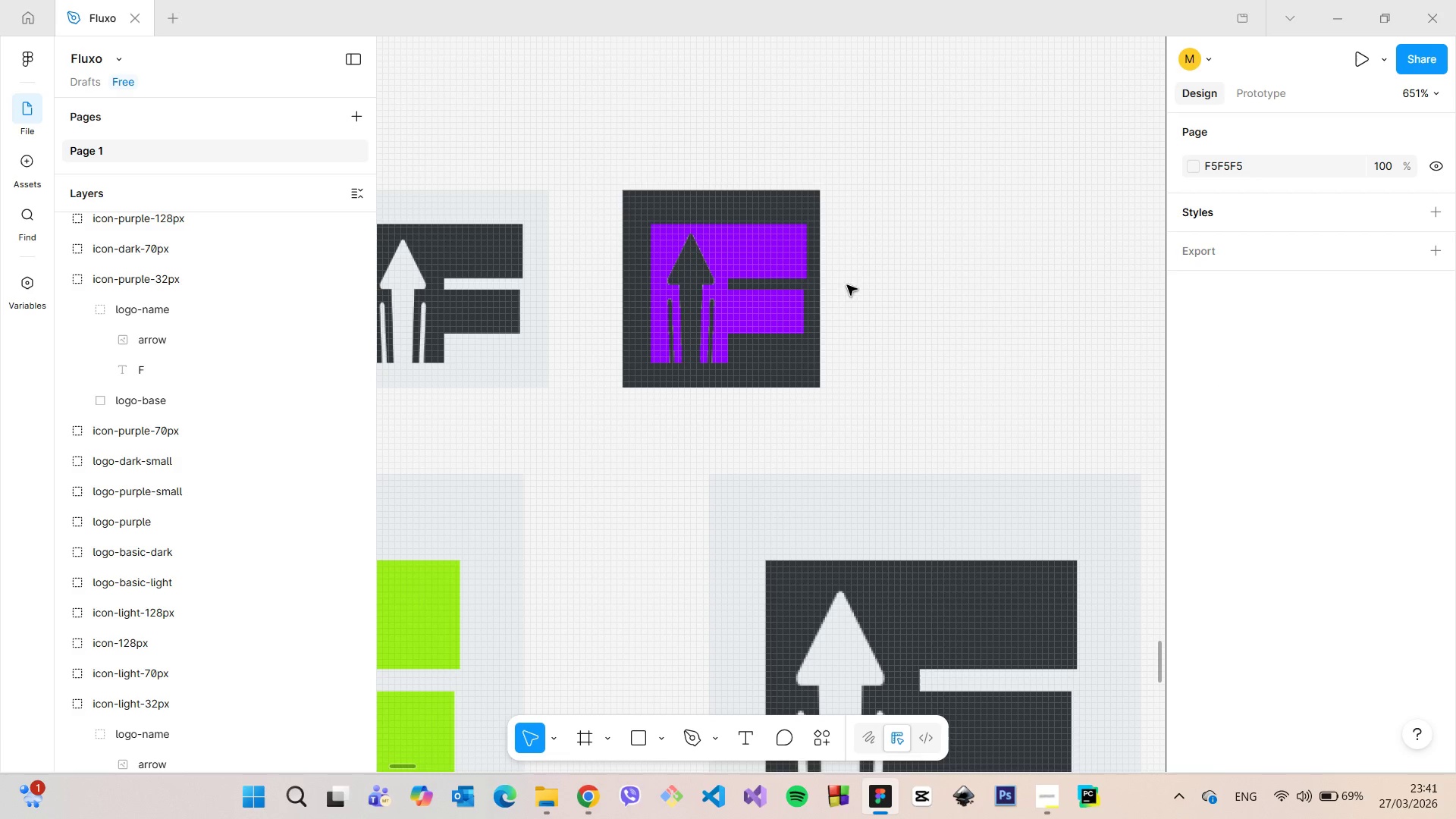 
left_click([830, 284])
 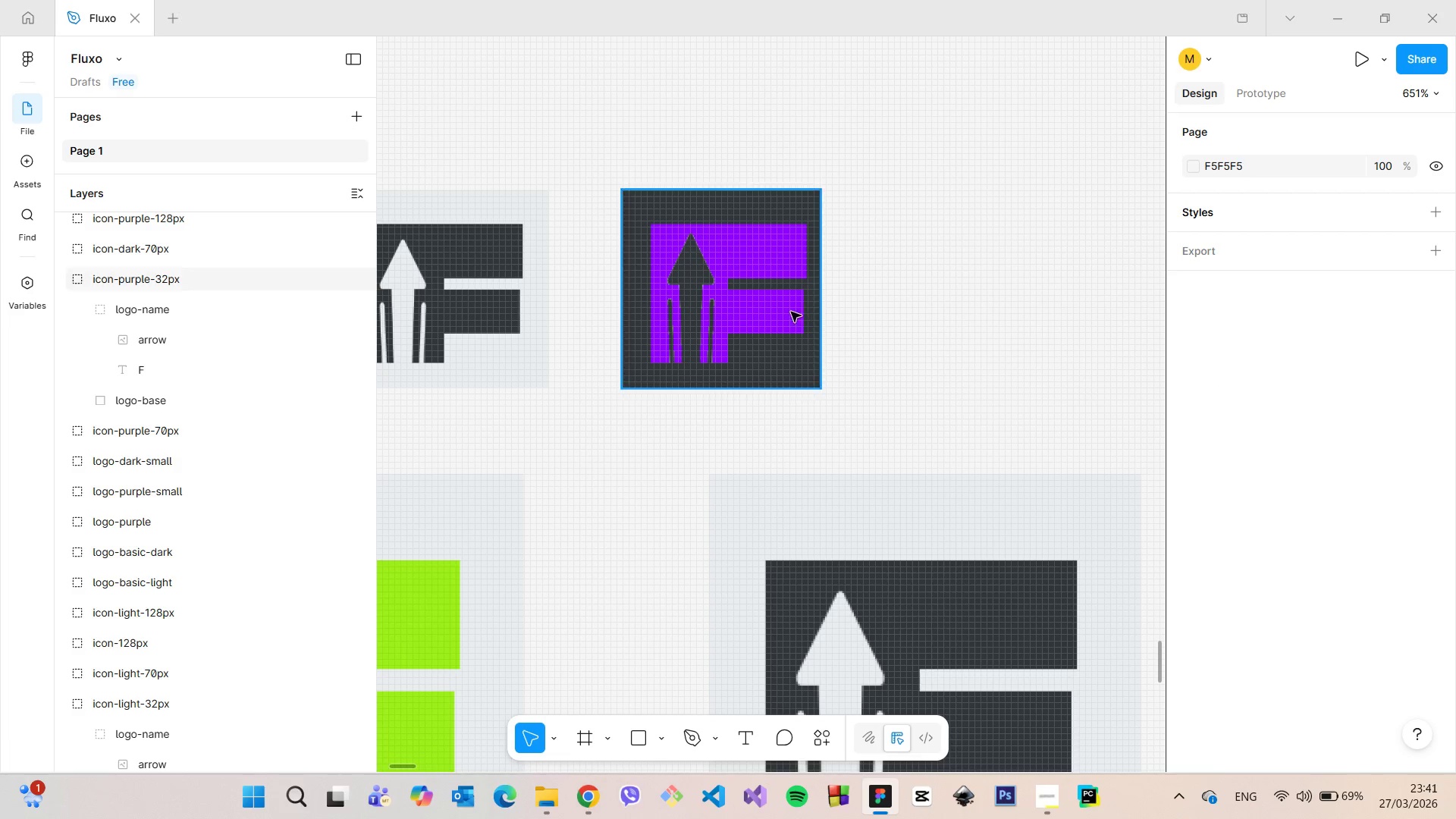 
scroll: coordinate [786, 313], scroll_direction: up, amount: 5.0
 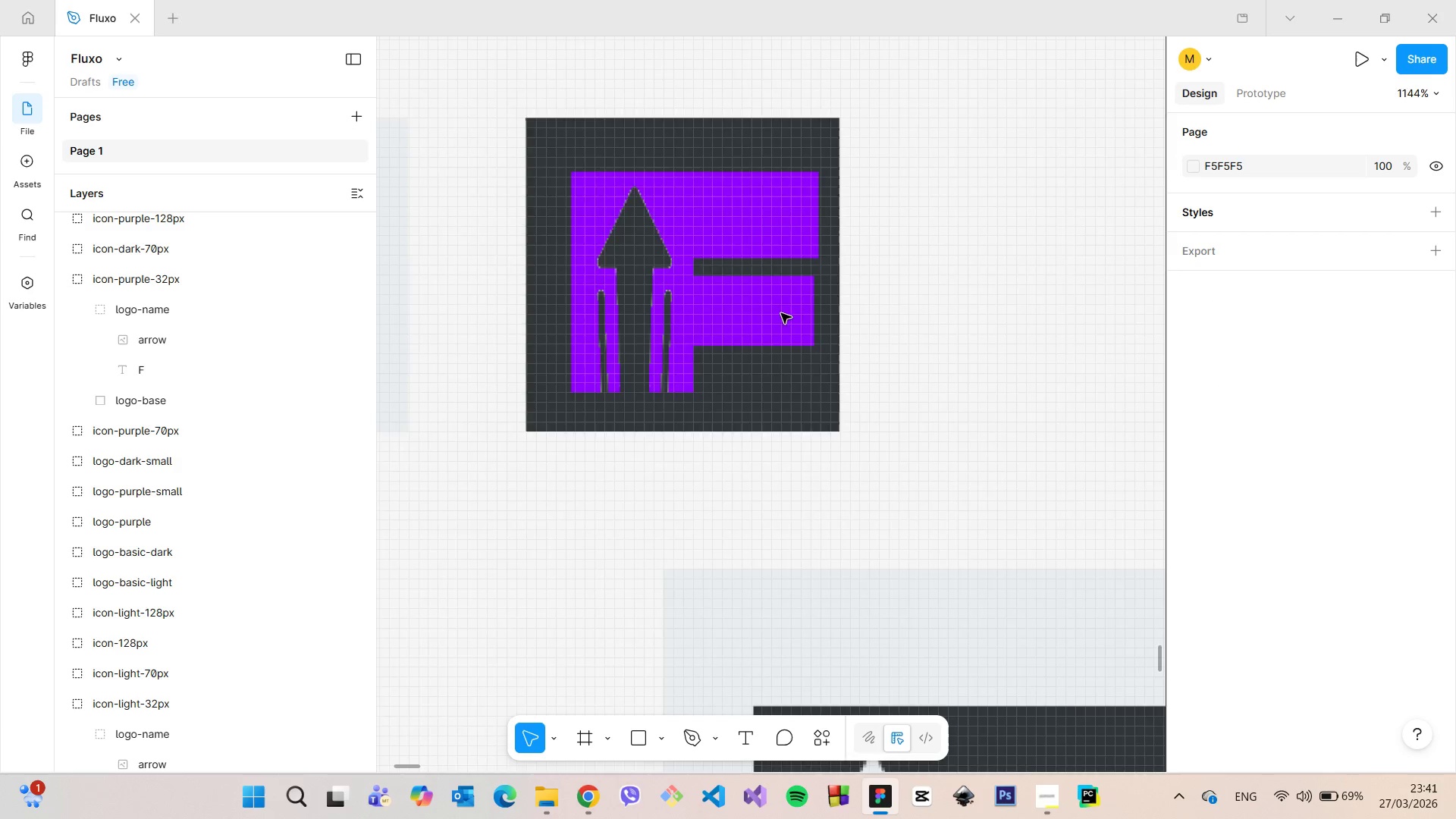 
scroll: coordinate [779, 308], scroll_direction: down, amount: 18.0
 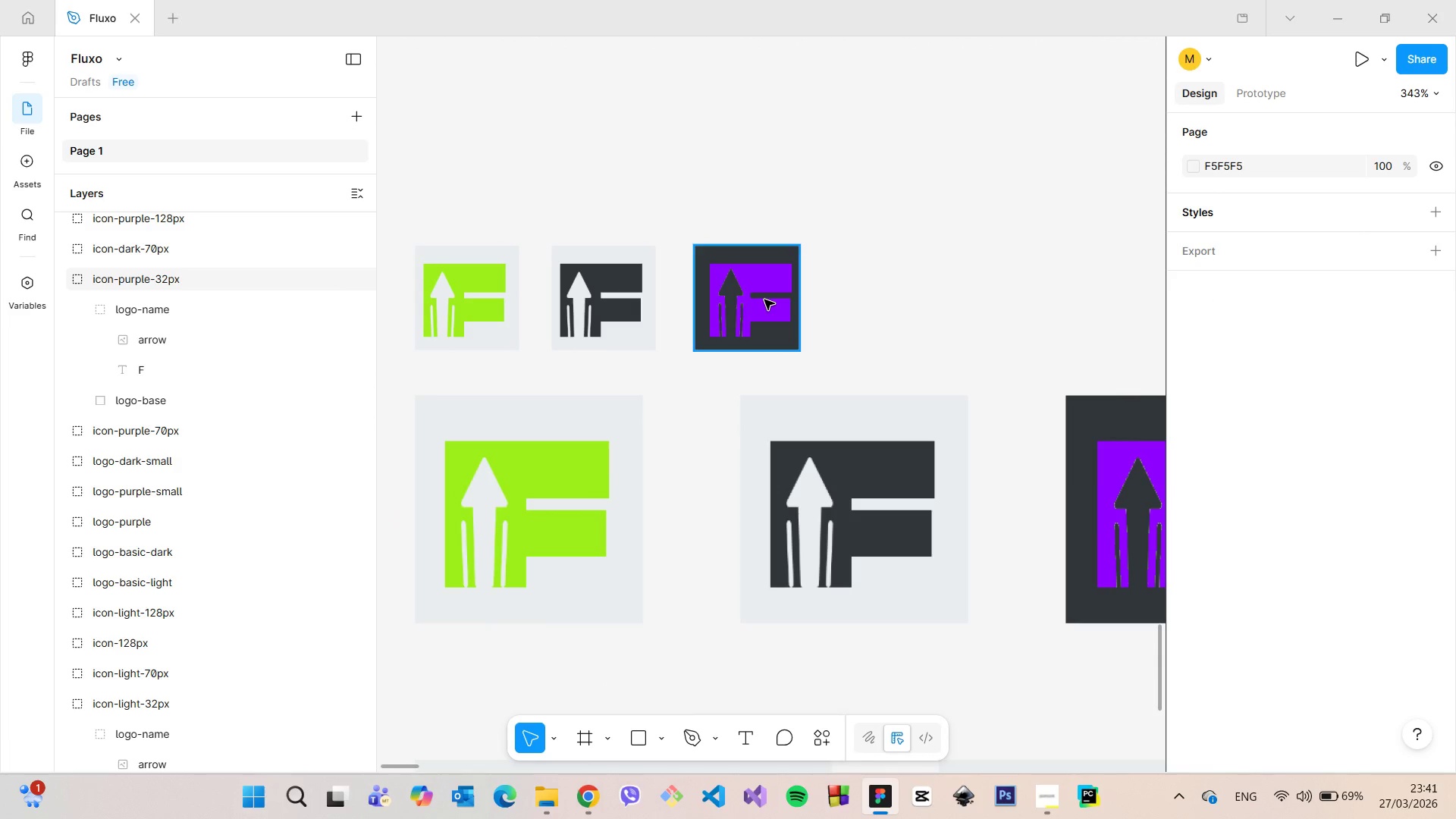 
left_click([764, 300])
 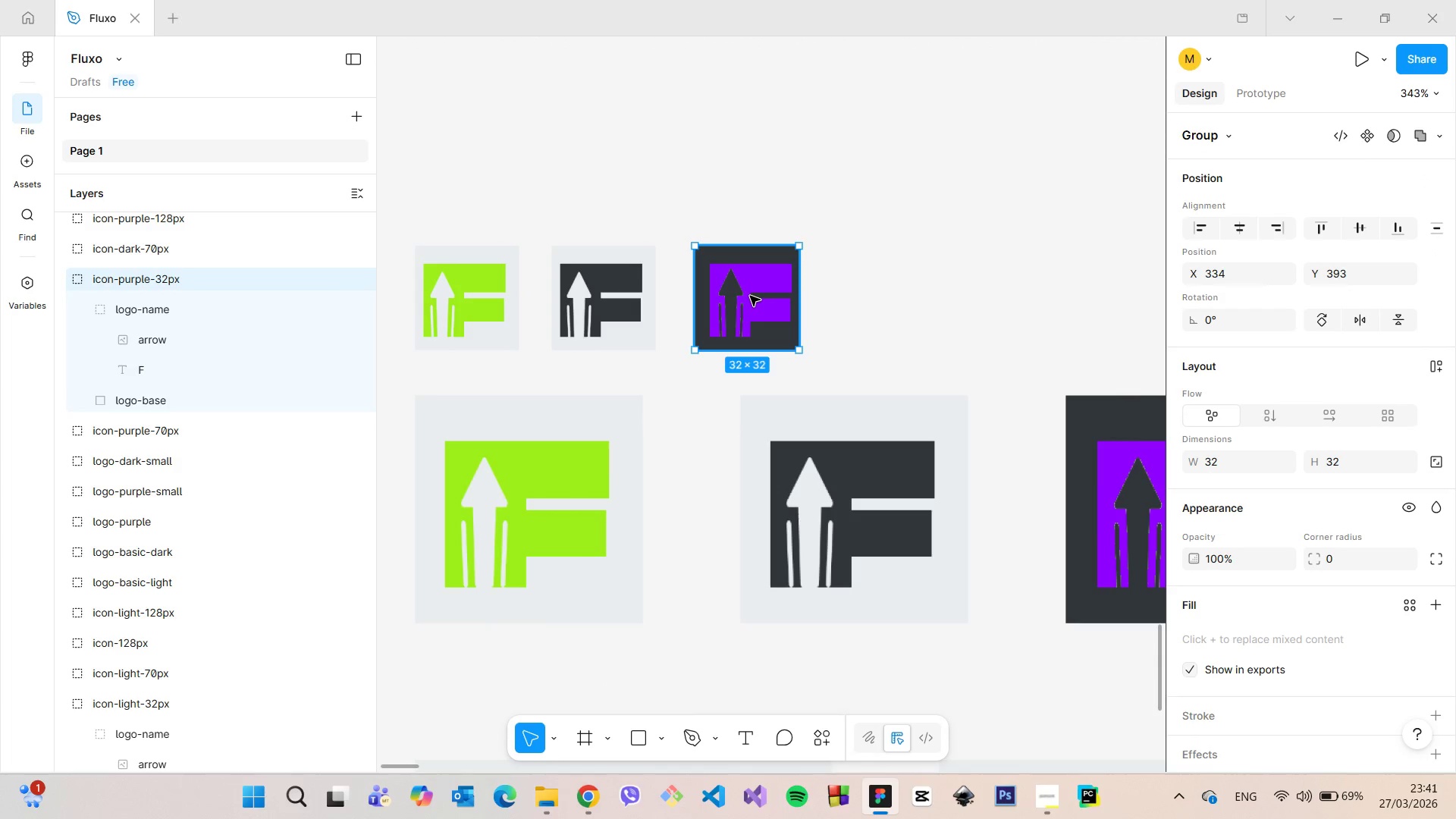 
left_click_drag(start_coordinate=[750, 296], to_coordinate=[886, 295])
 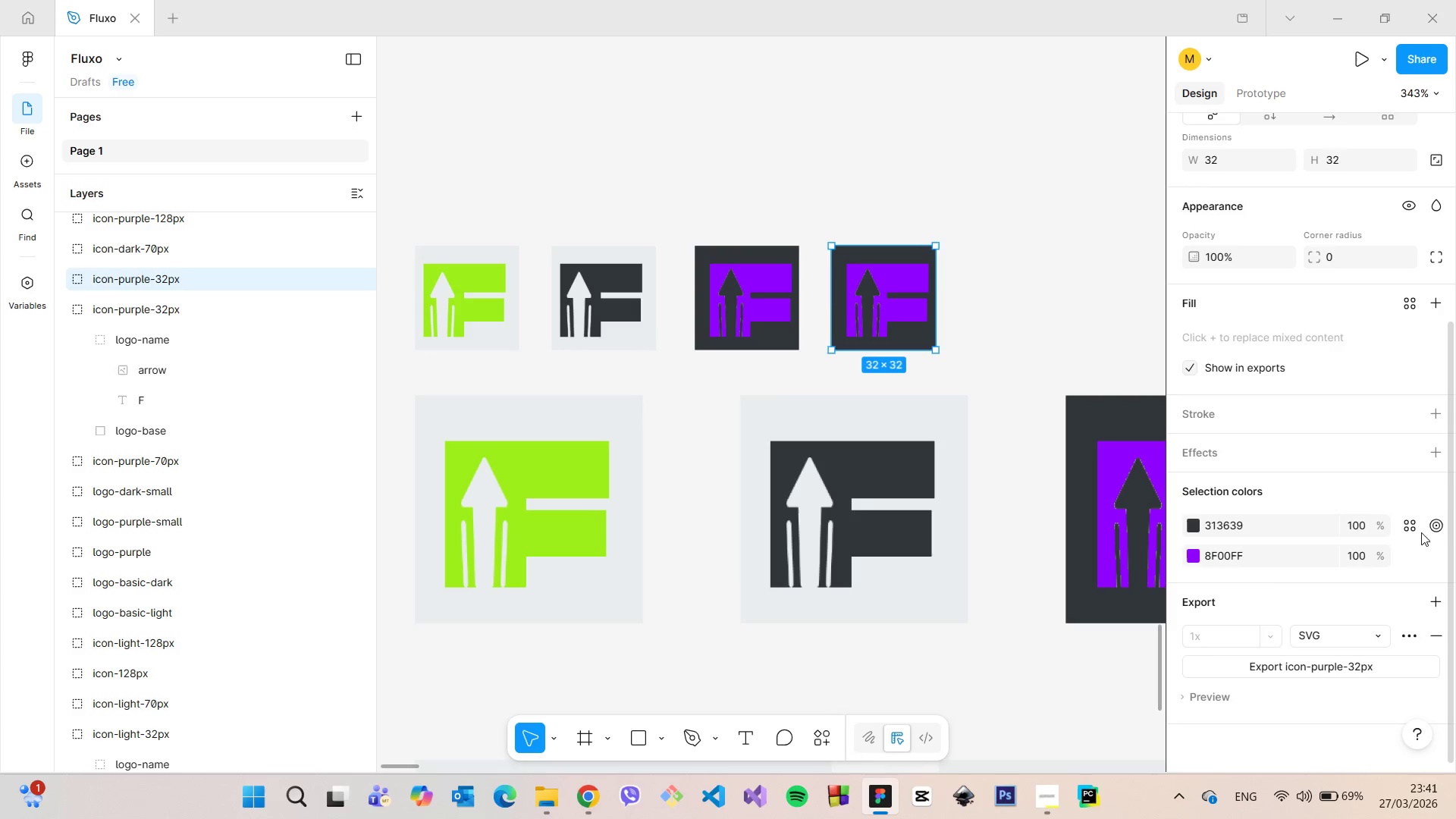 
hold_key(key=AltLeft, duration=1.52)
 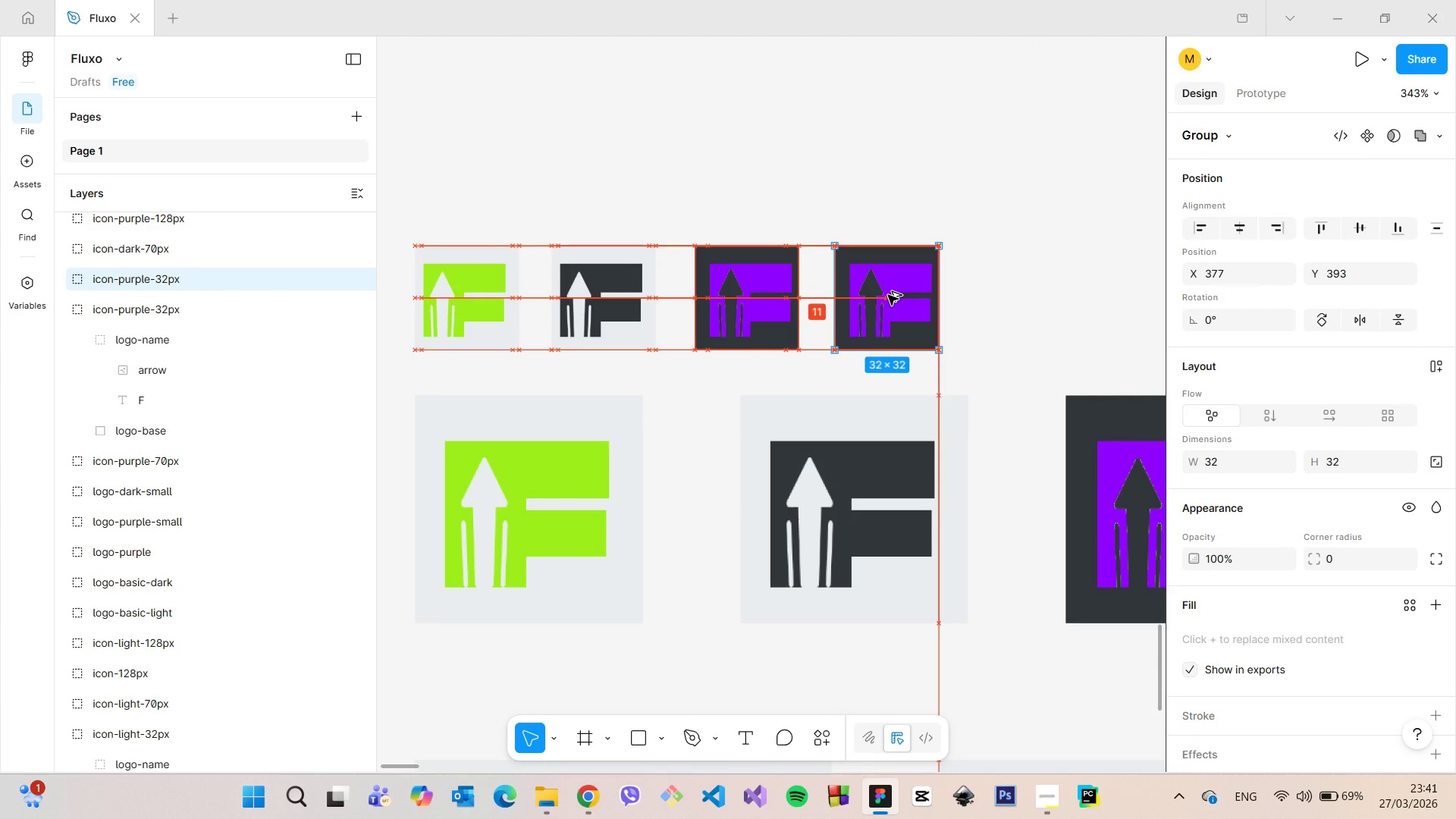 
hold_key(key=AltLeft, duration=1.52)
 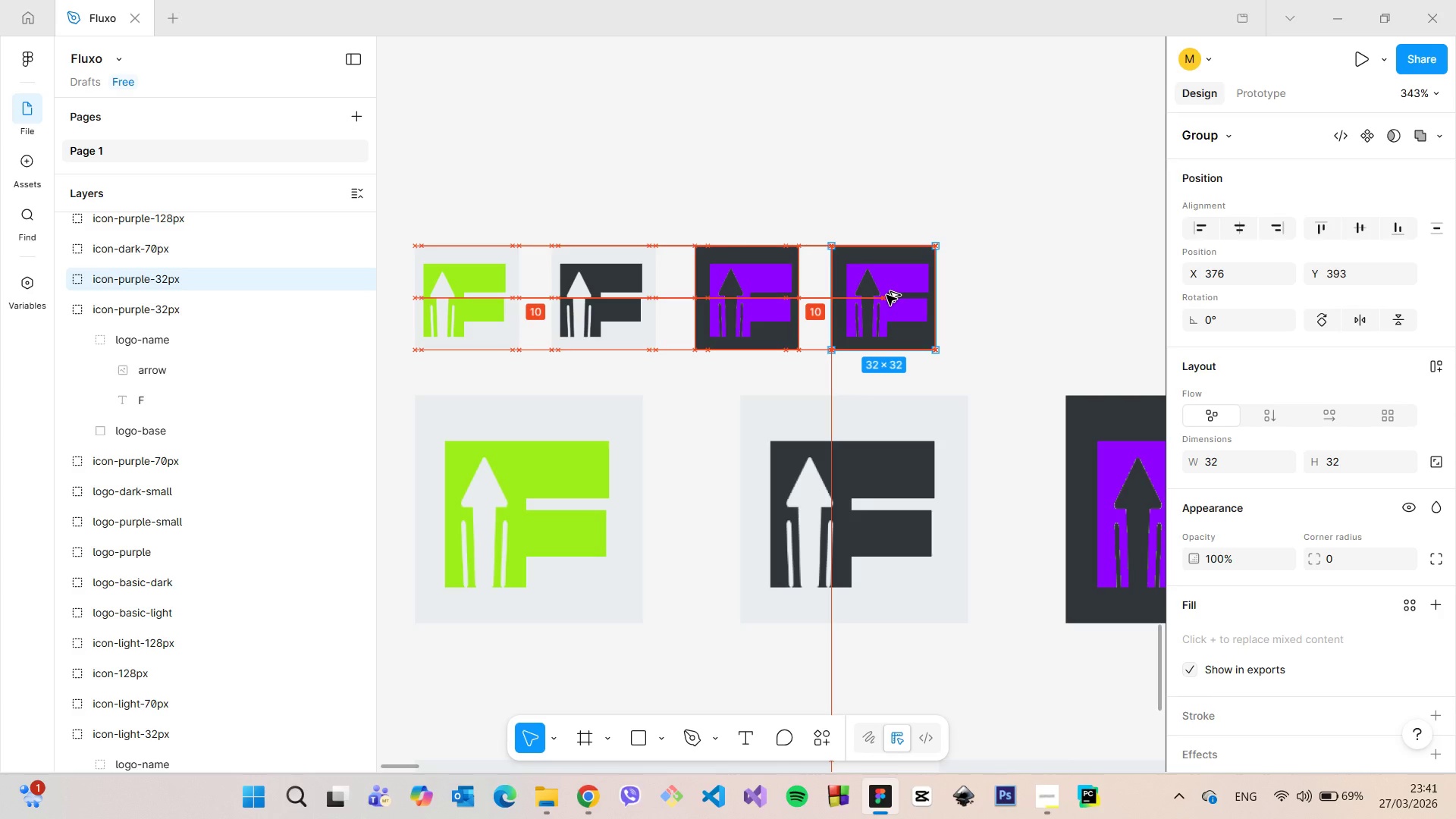 
hold_key(key=AltLeft, duration=1.48)
 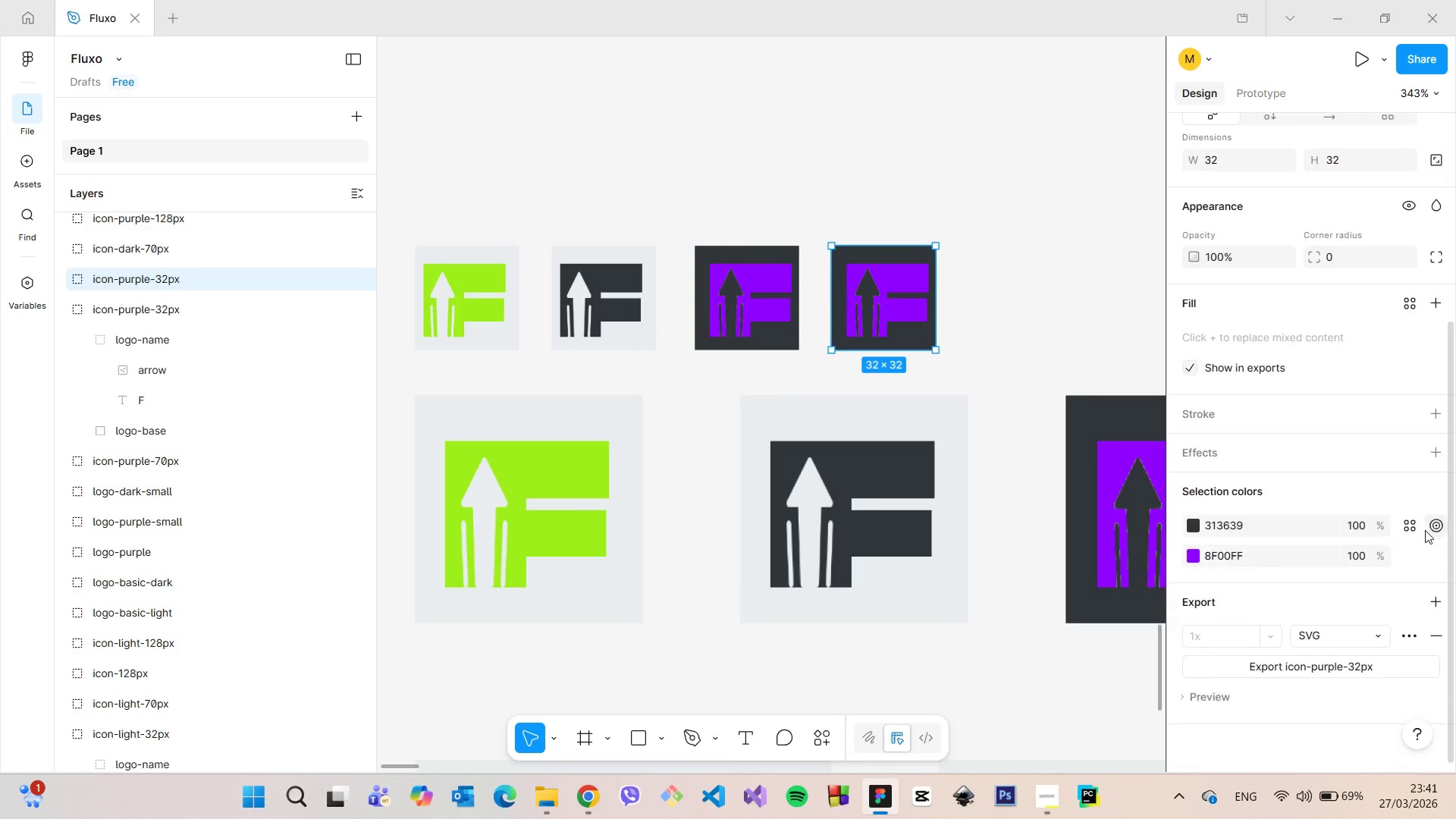 
scroll: coordinate [1436, 519], scroll_direction: down, amount: 4.0
 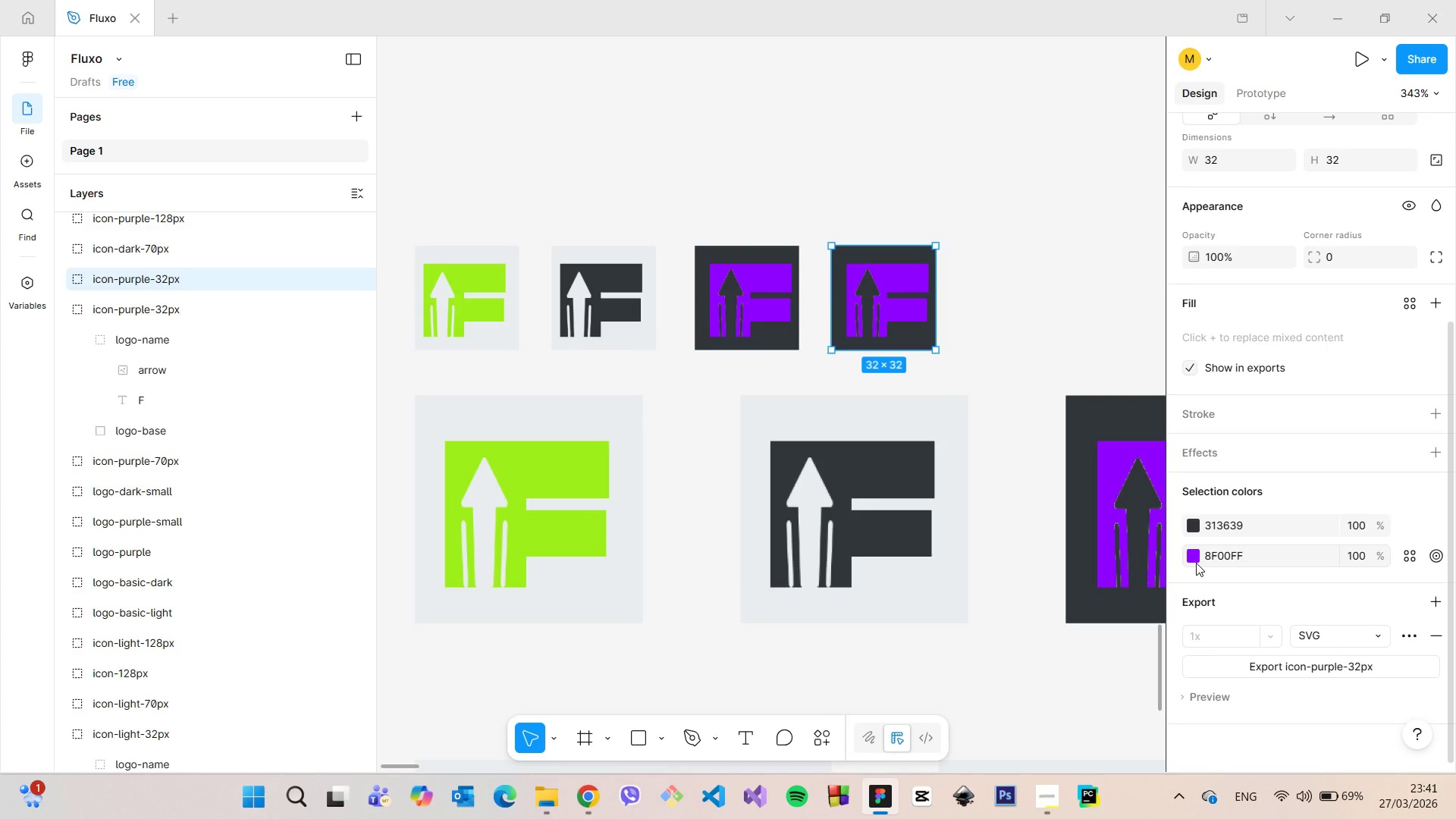 
left_click([1196, 563])
 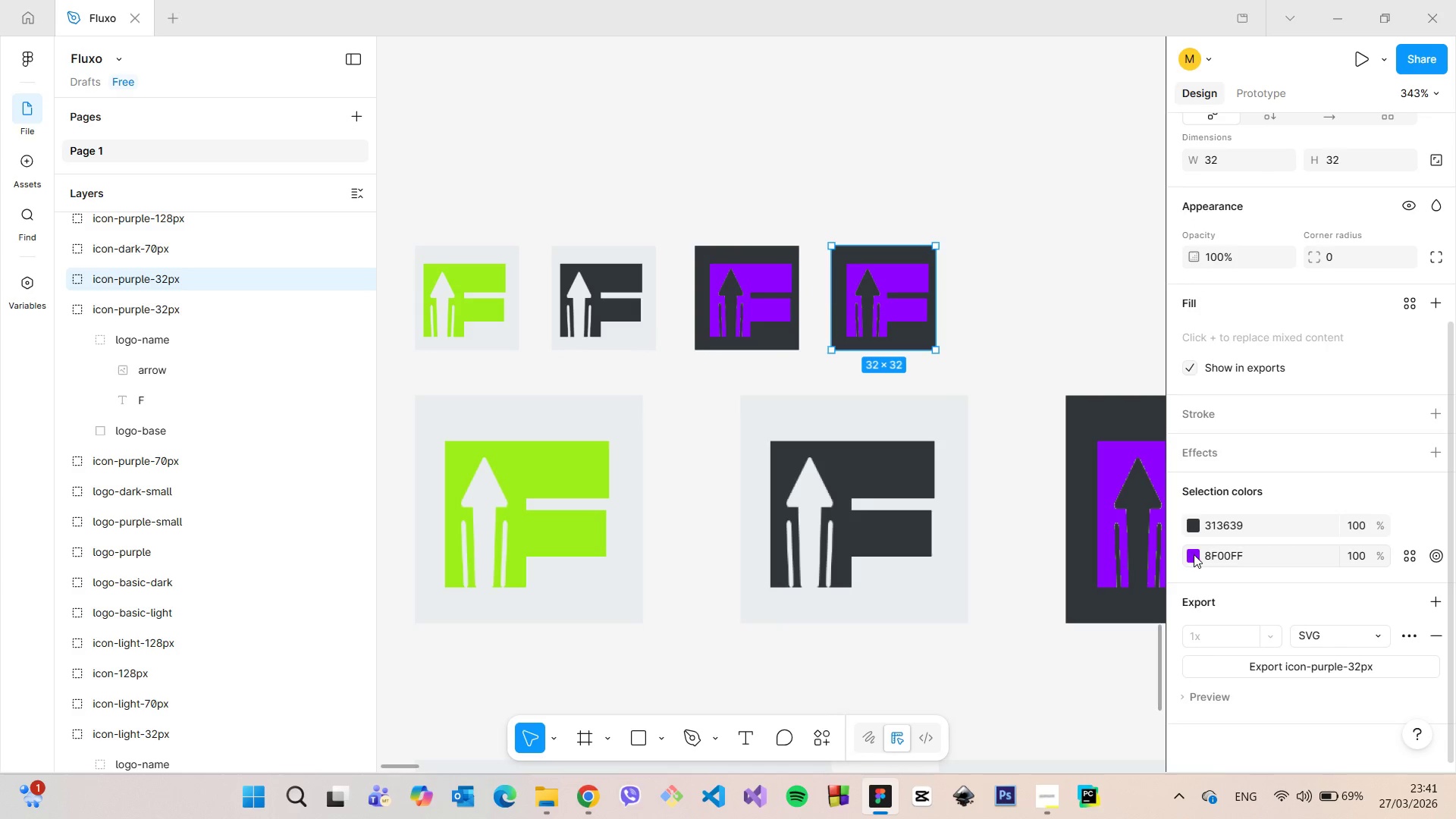 
double_click([1194, 554])
 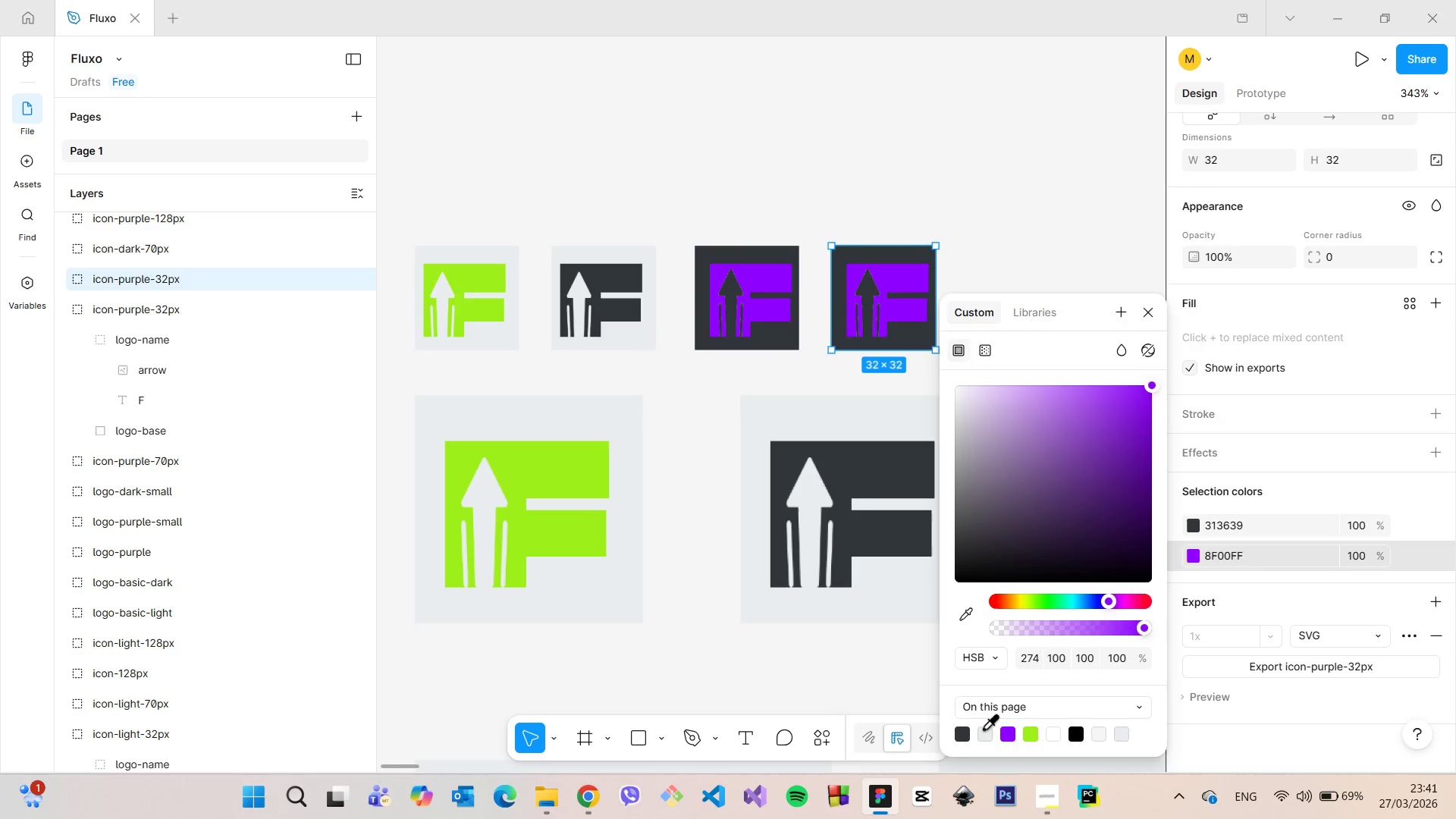 
left_click([983, 728])
 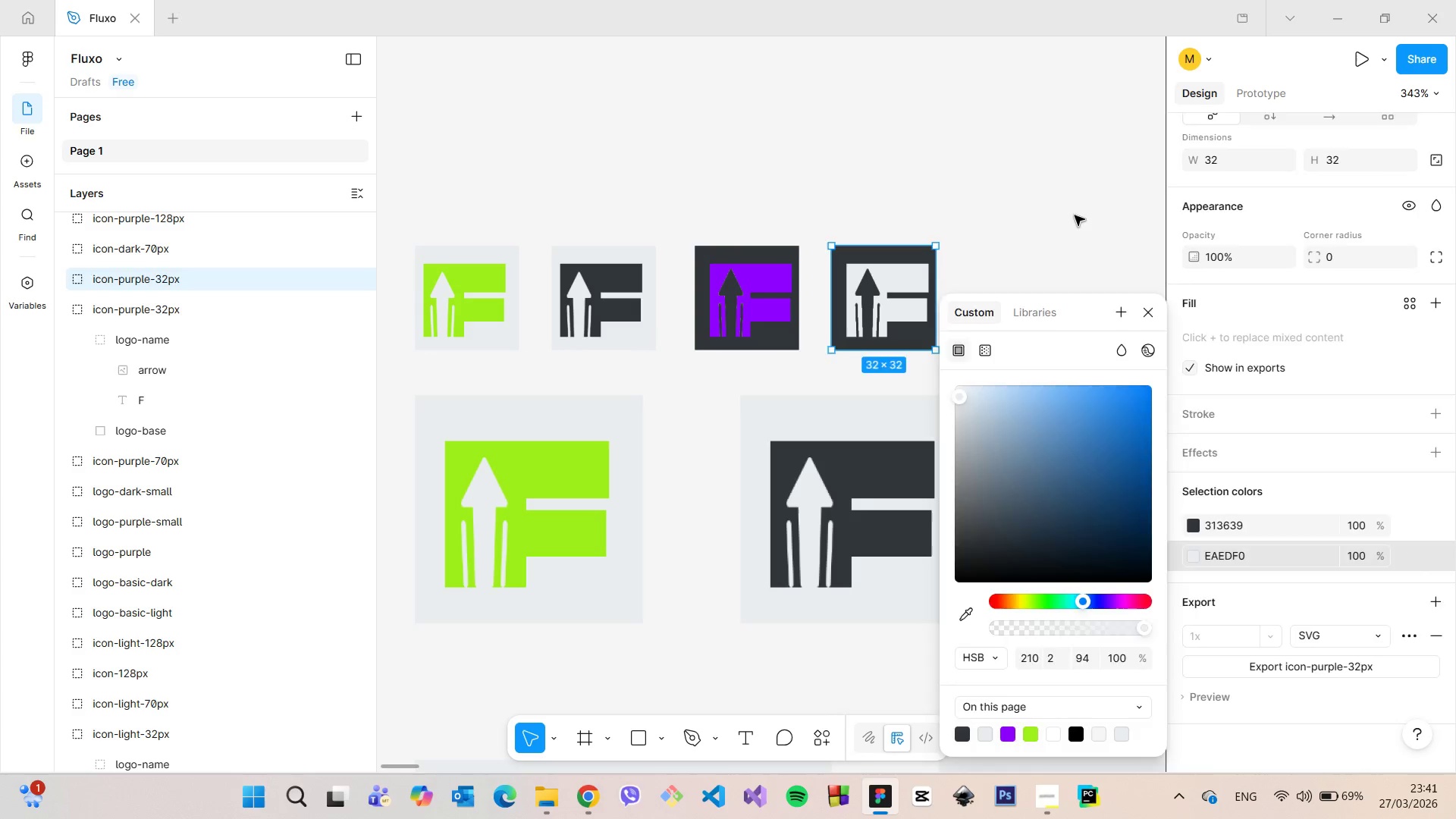 
left_click([1075, 215])
 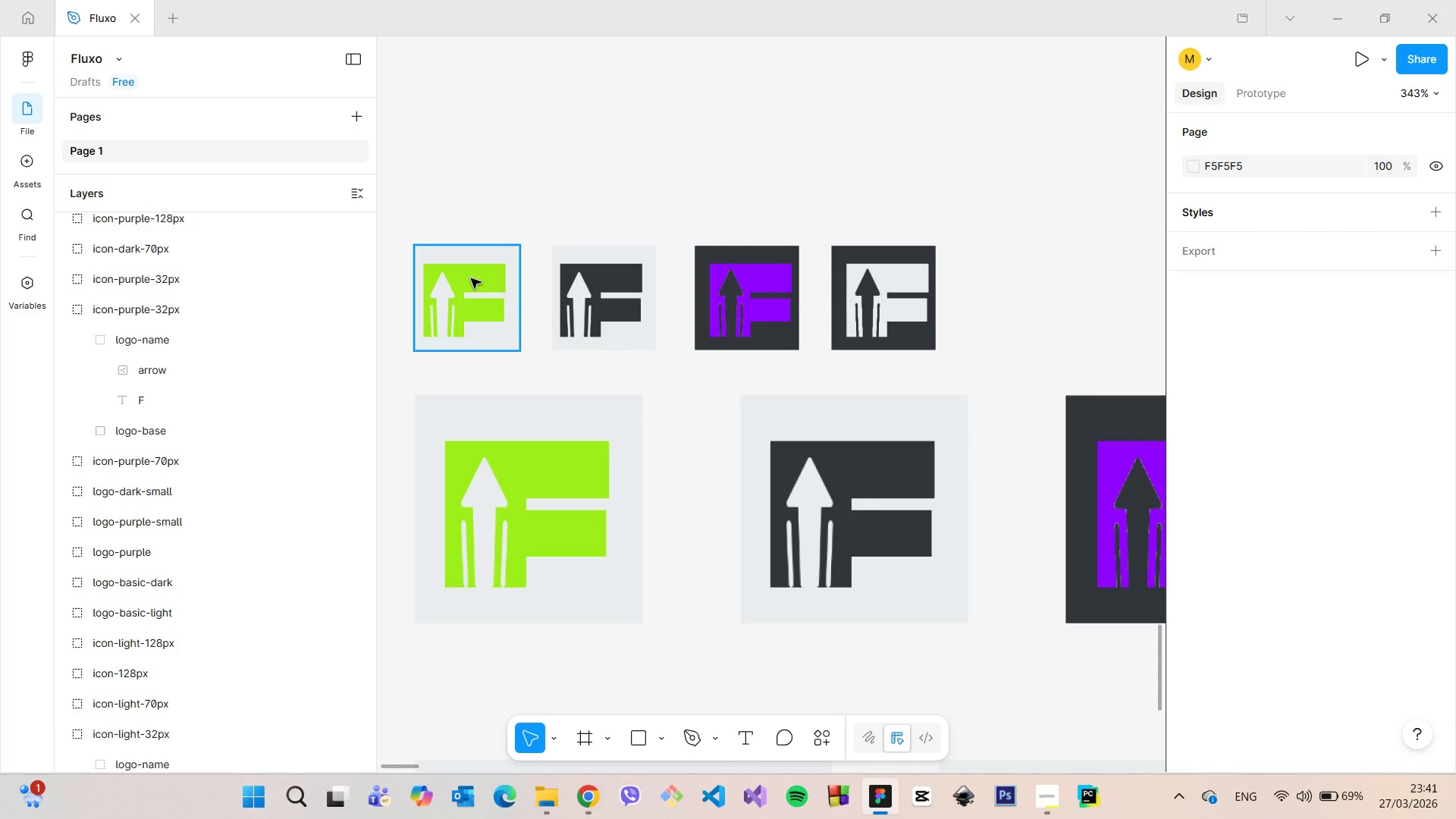 
left_click([457, 281])
 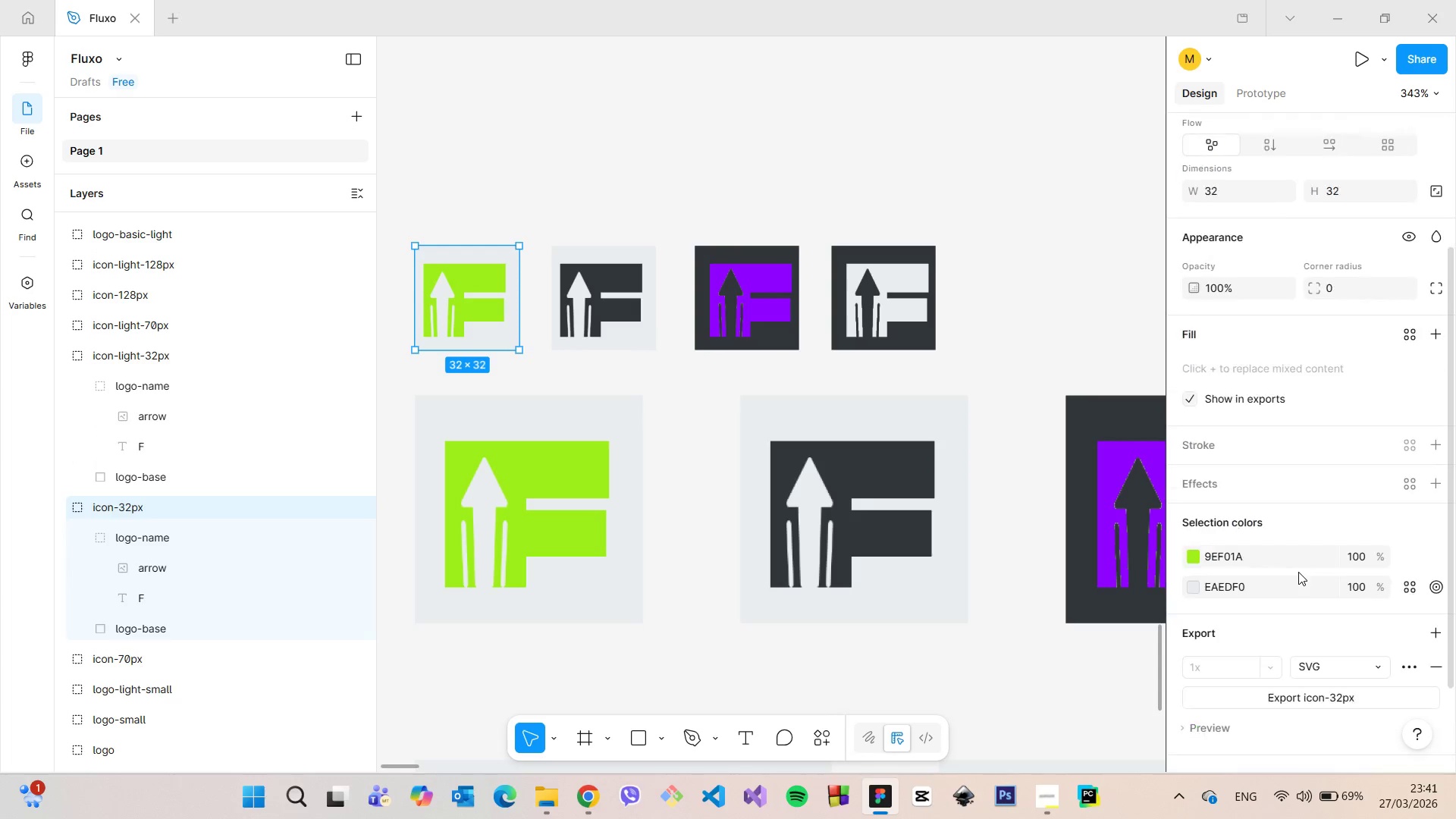 
scroll: coordinate [1298, 572], scroll_direction: down, amount: 6.0
 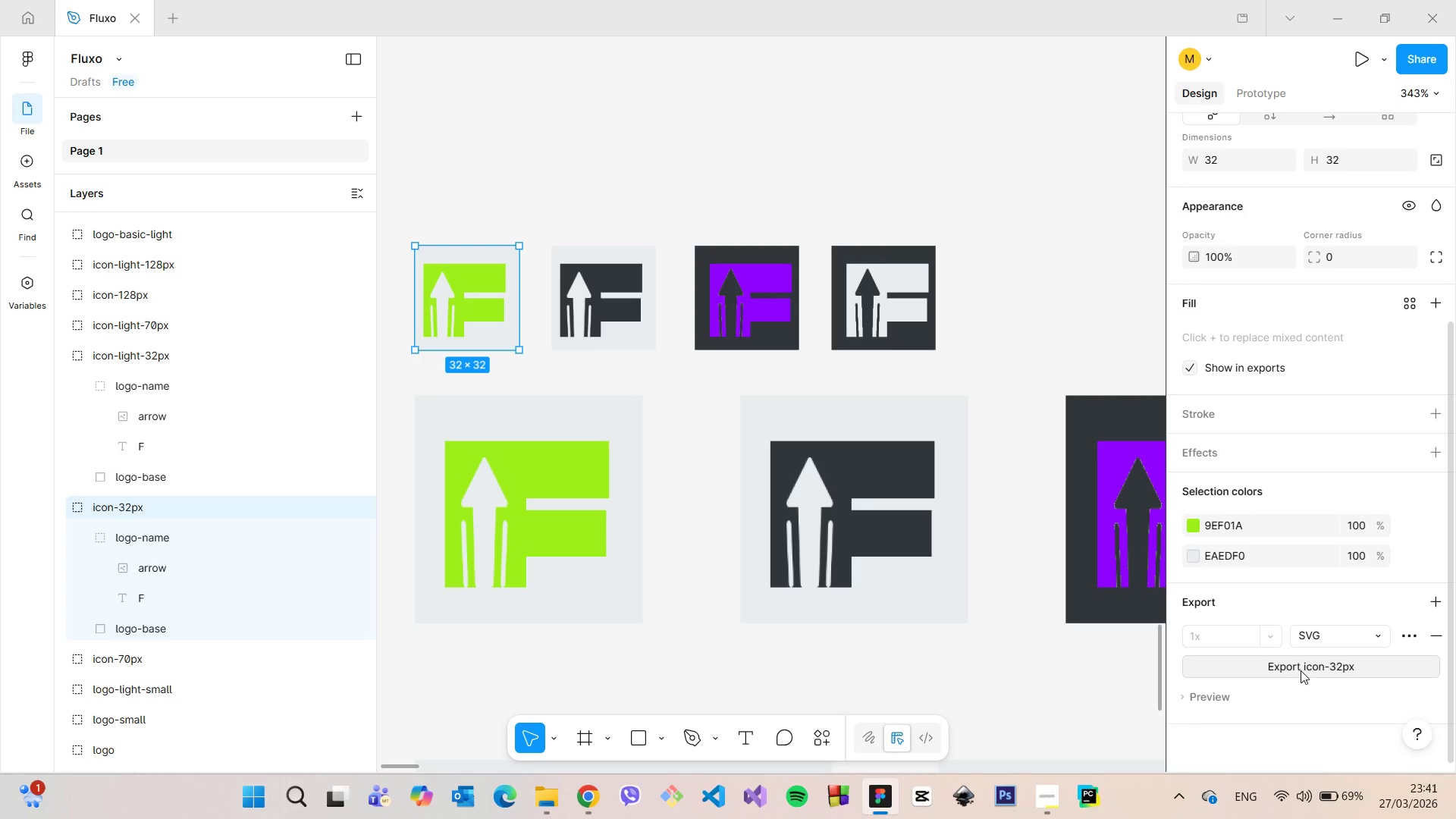 
left_click([1301, 670])
 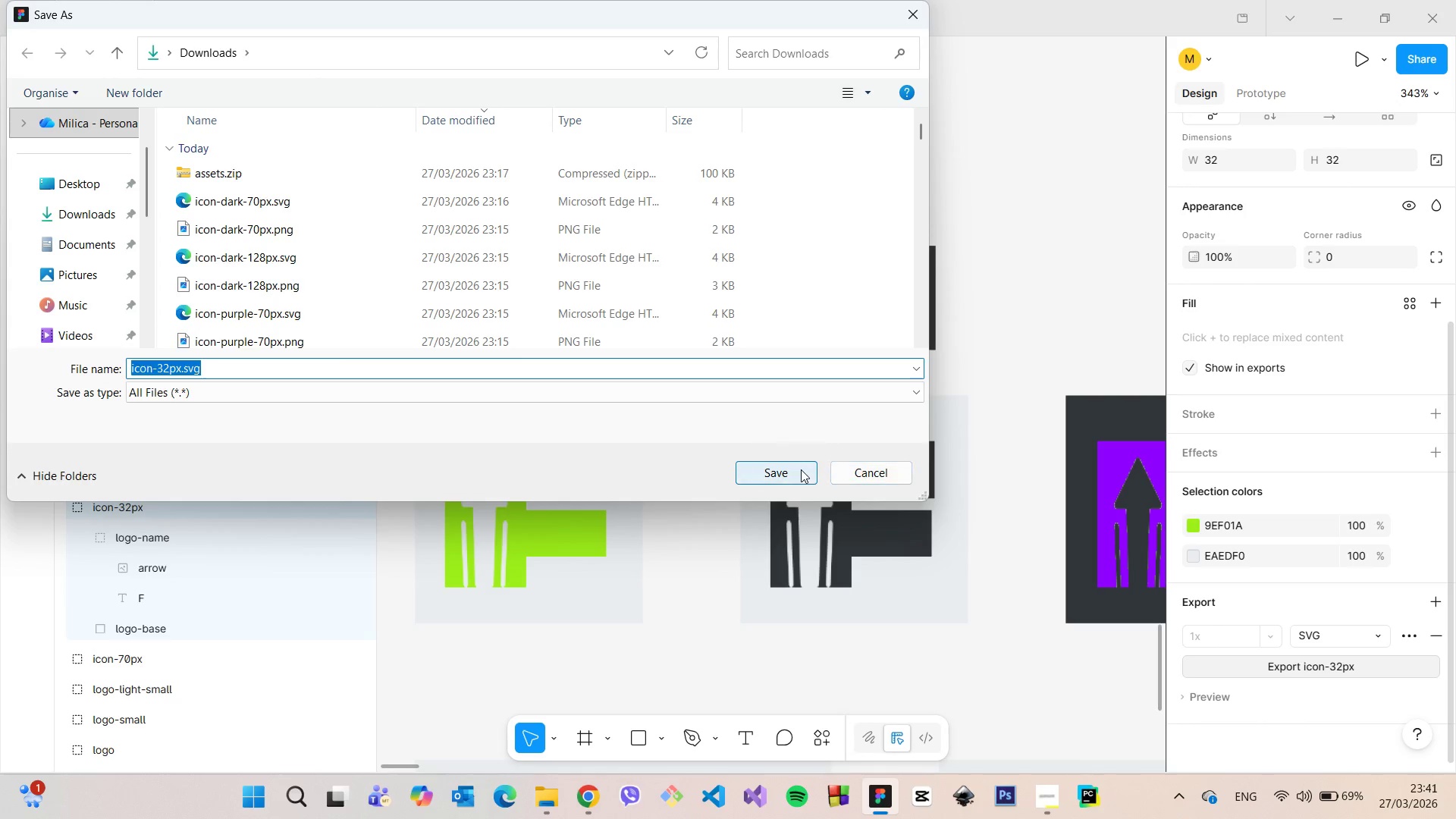 
left_click([801, 469])
 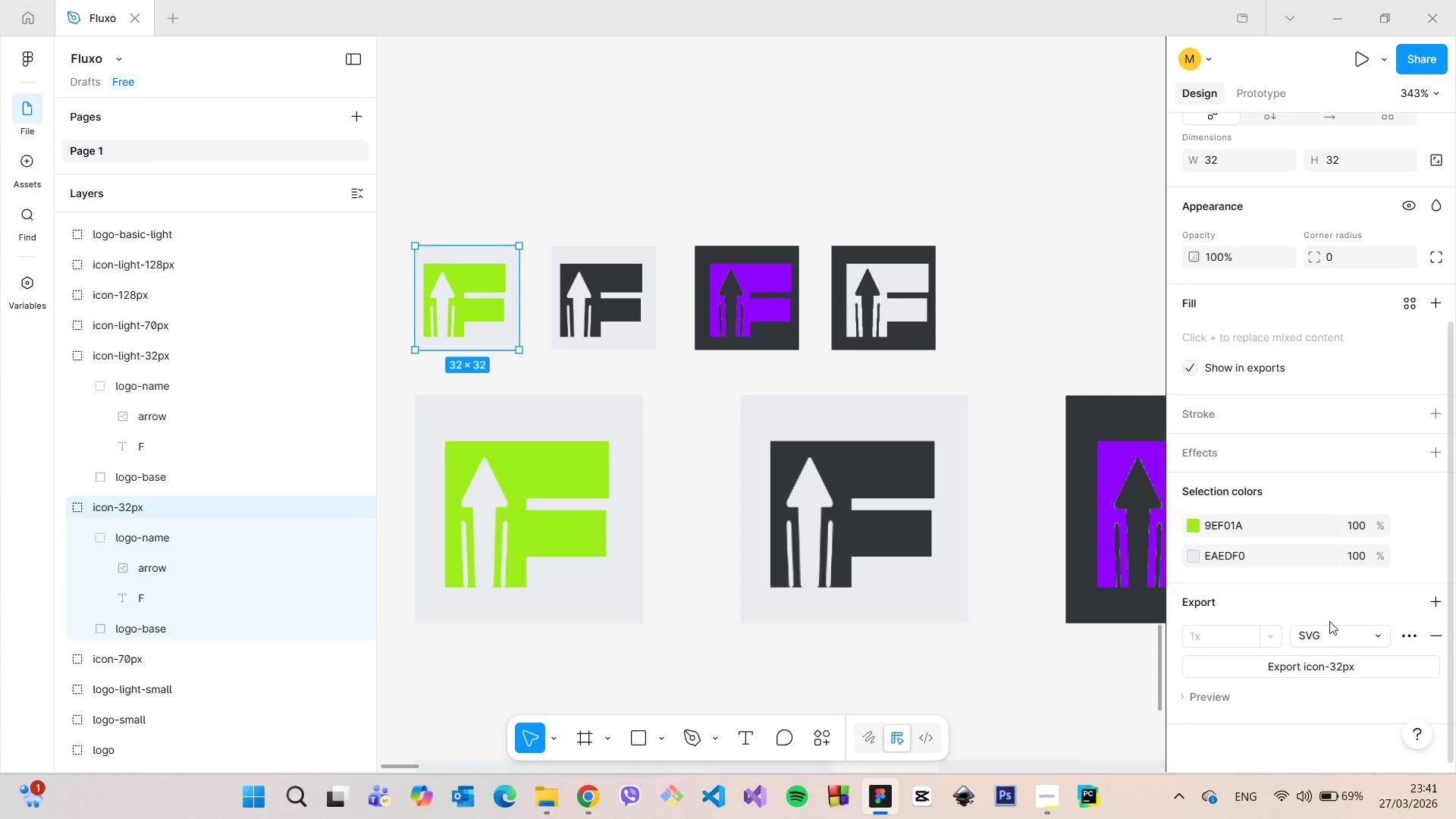 
mouse_move([1332, 634])
 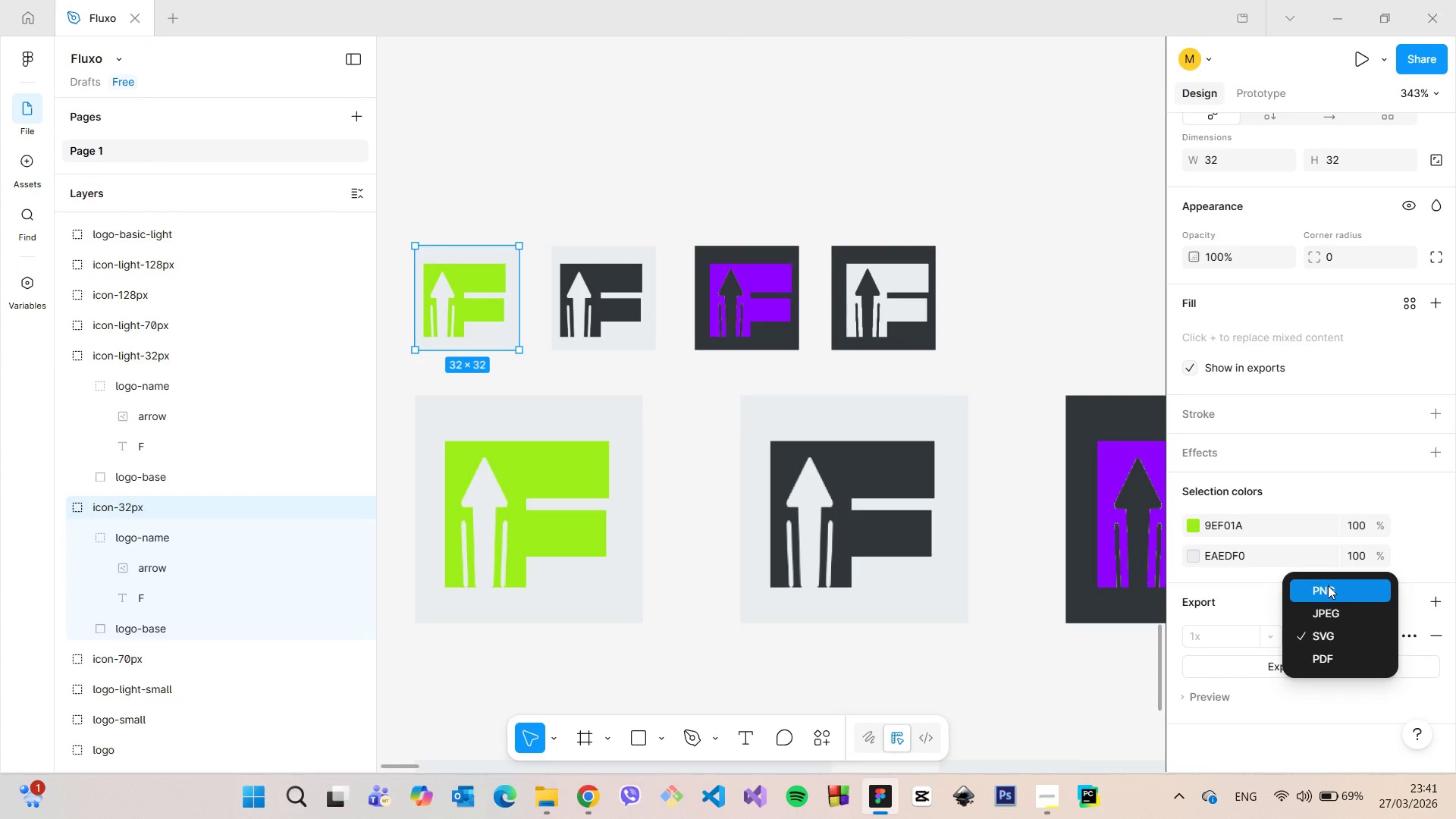 
left_click([1328, 583])
 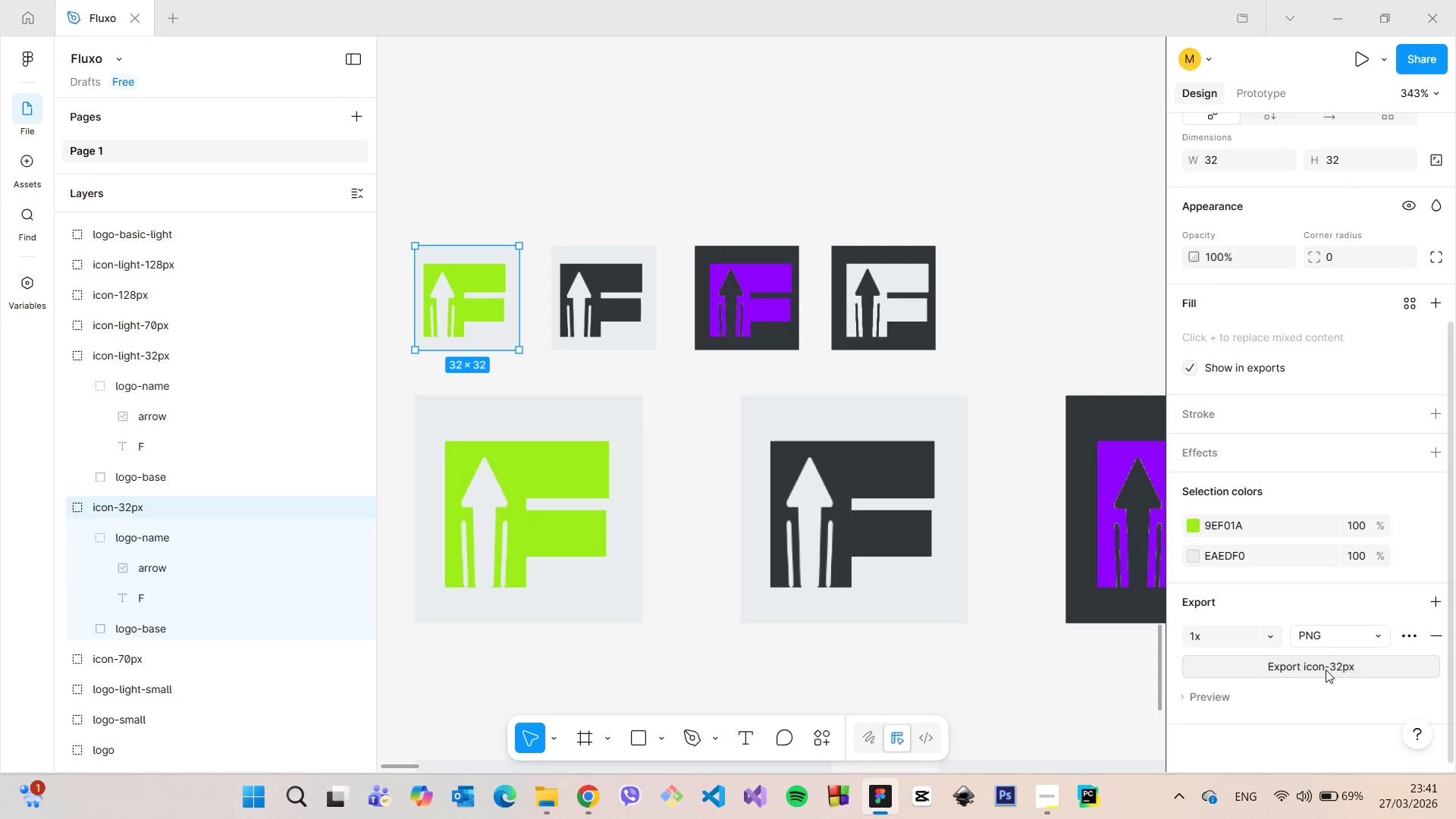 
left_click([1326, 670])
 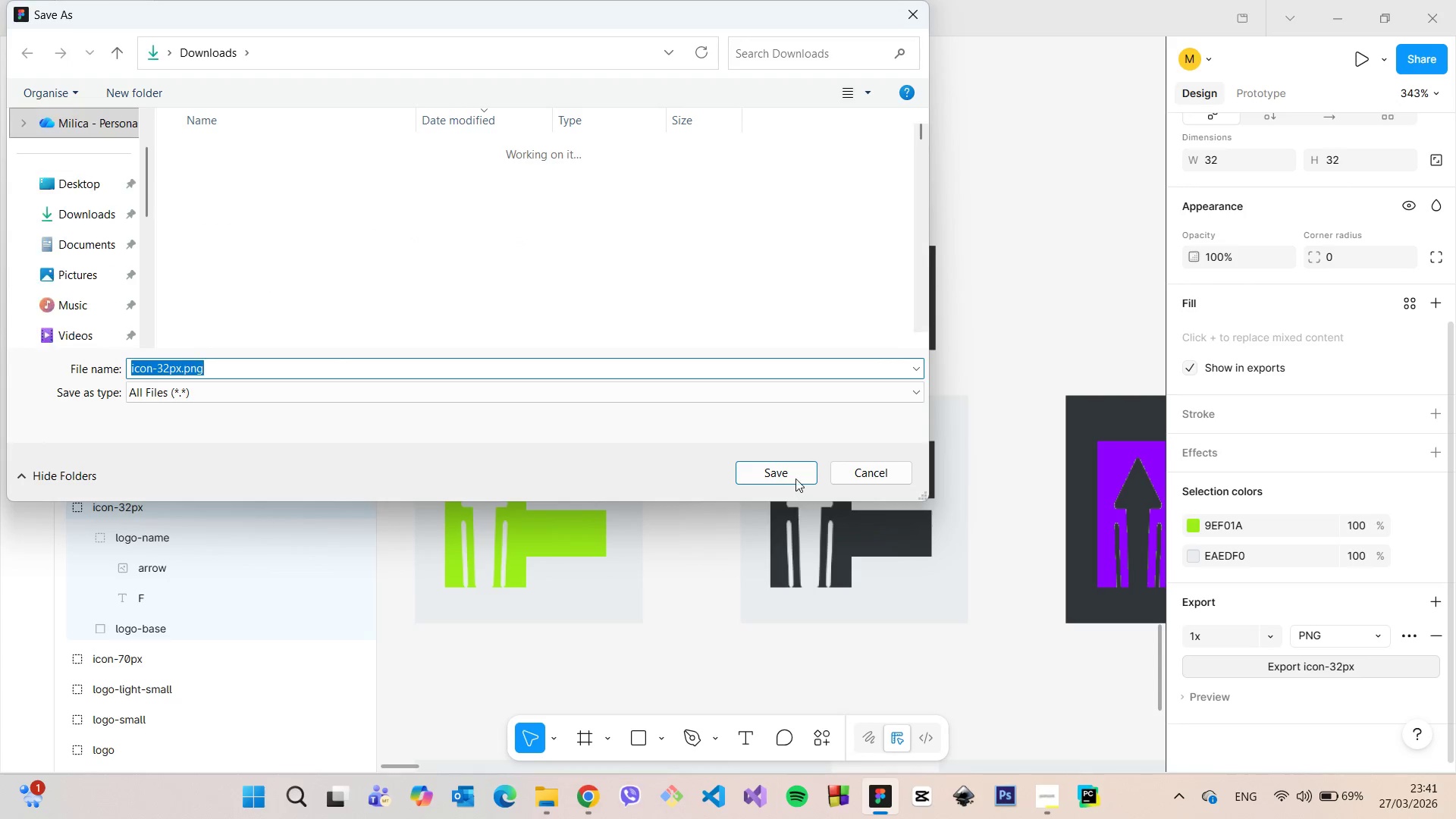 
left_click([792, 474])
 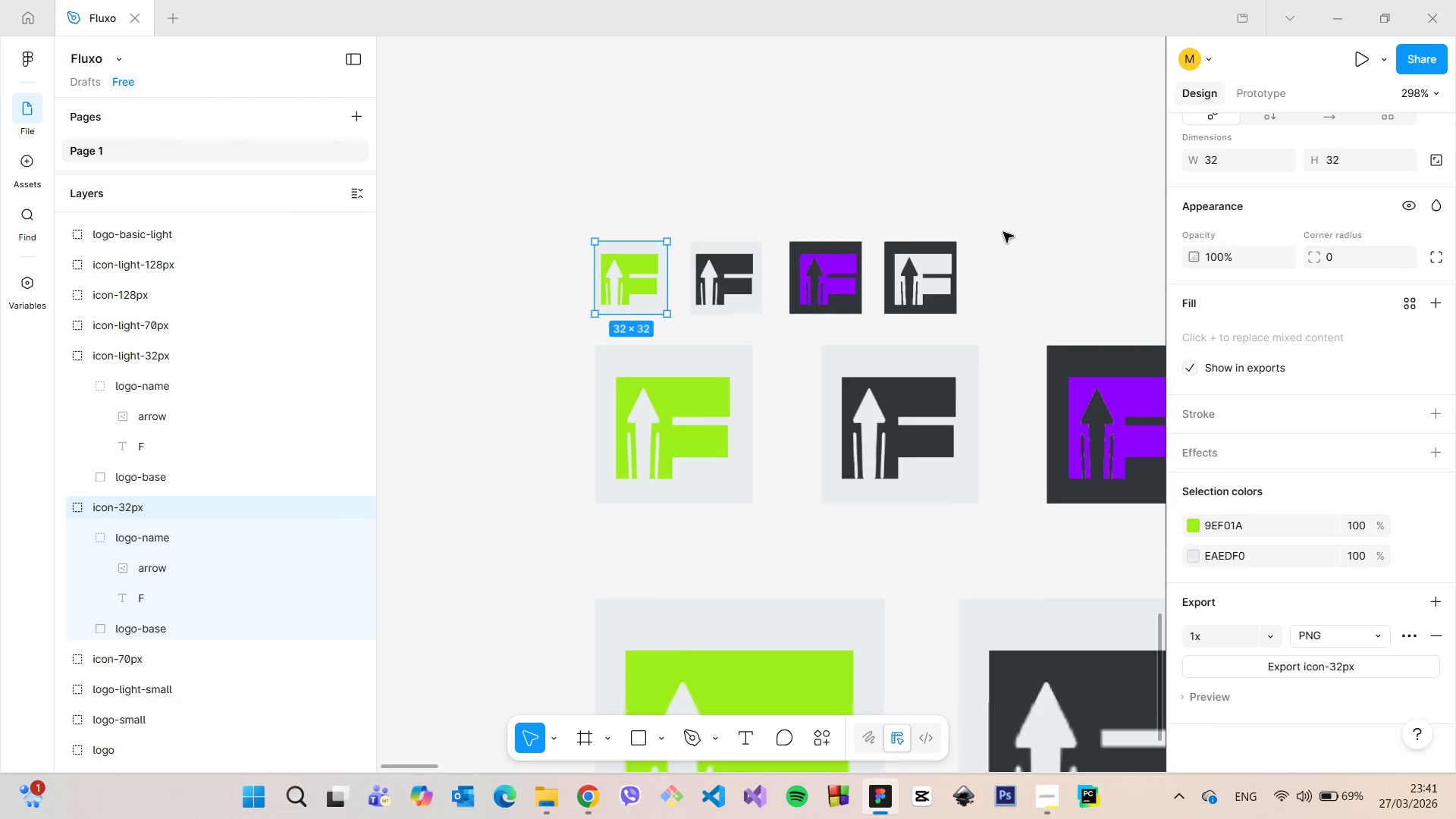 
scroll: coordinate [1007, 232], scroll_direction: down, amount: 20.0
 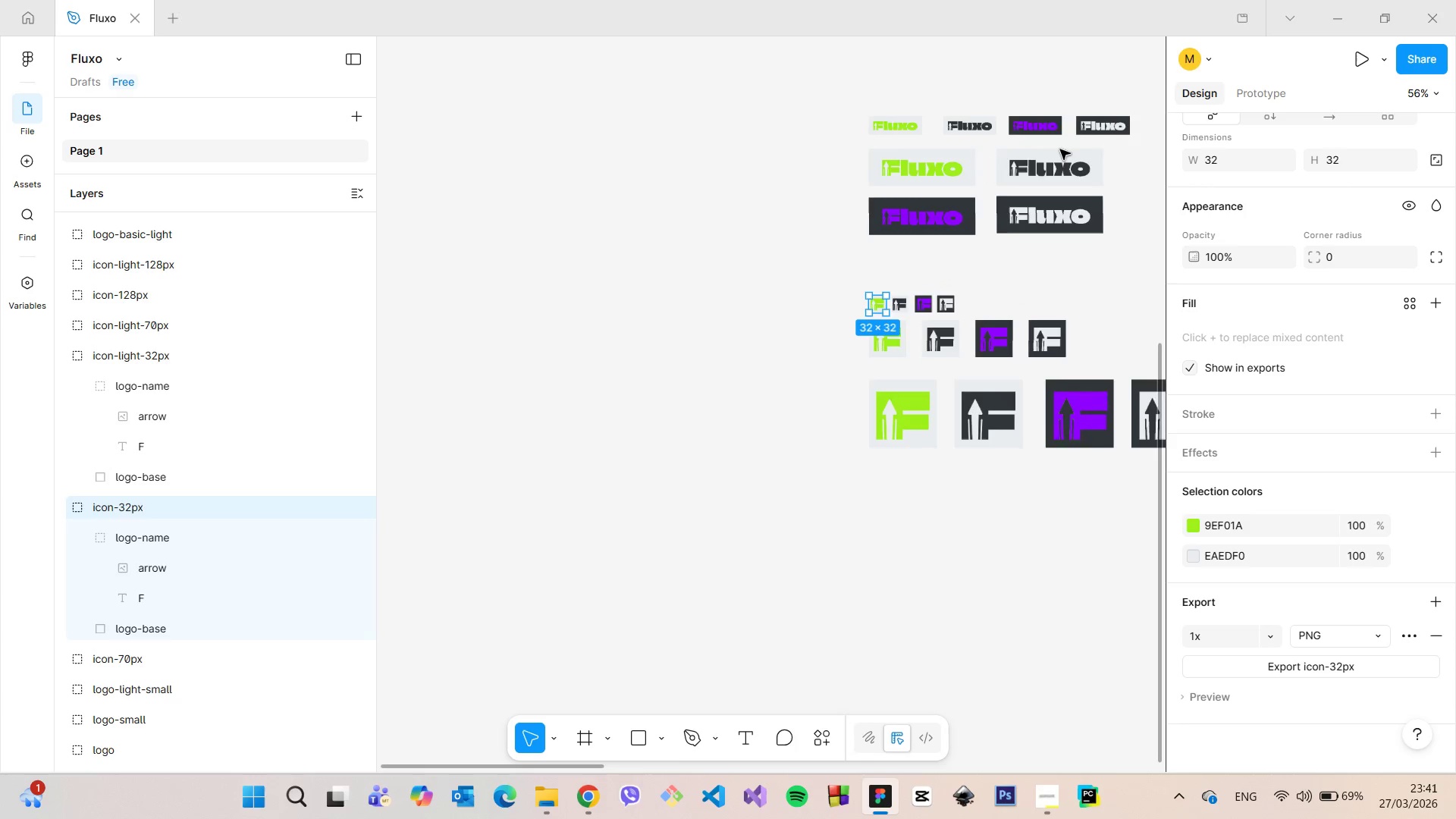 
scroll: coordinate [943, 336], scroll_direction: up, amount: 9.0
 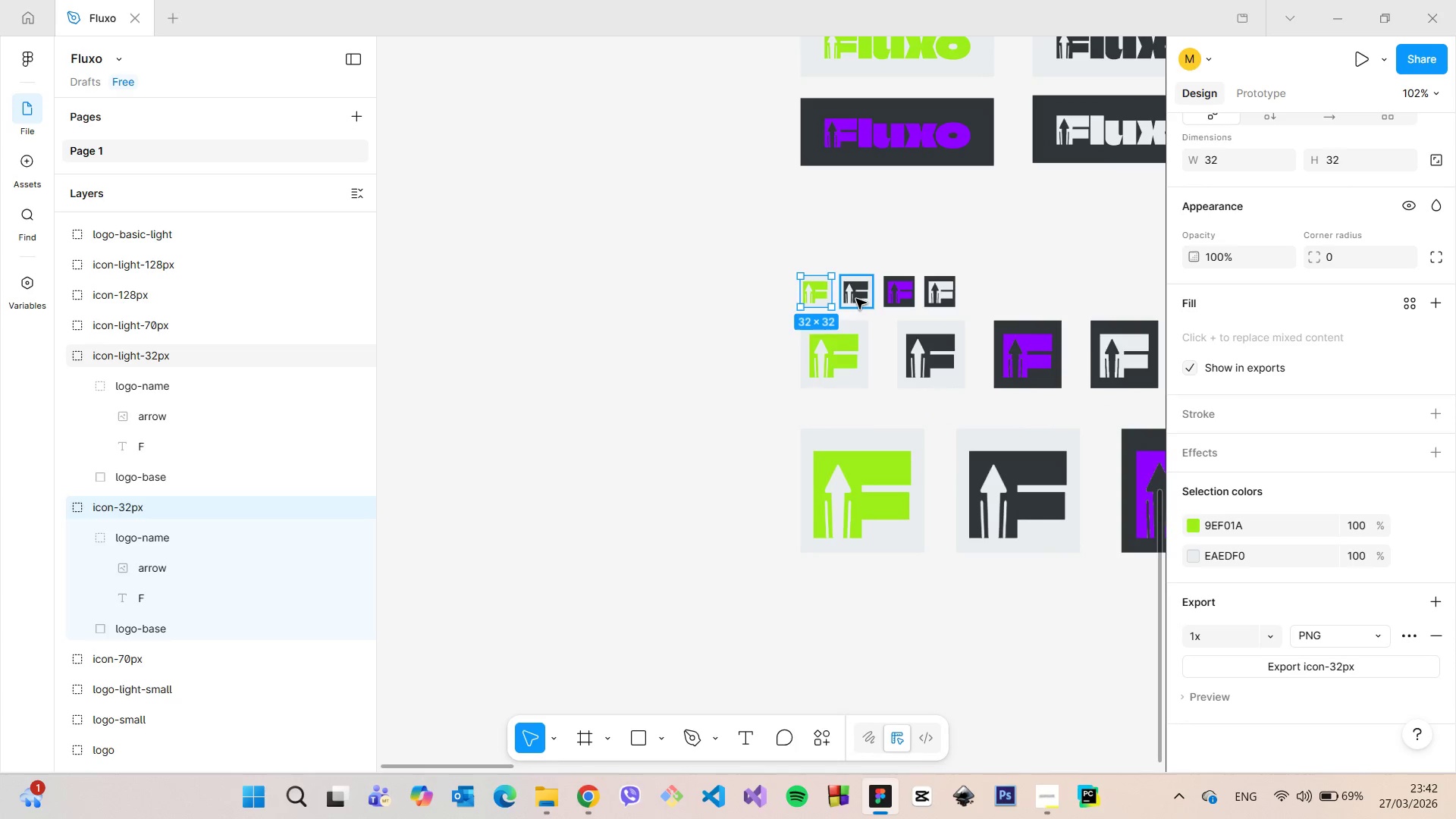 
double_click([856, 299])
 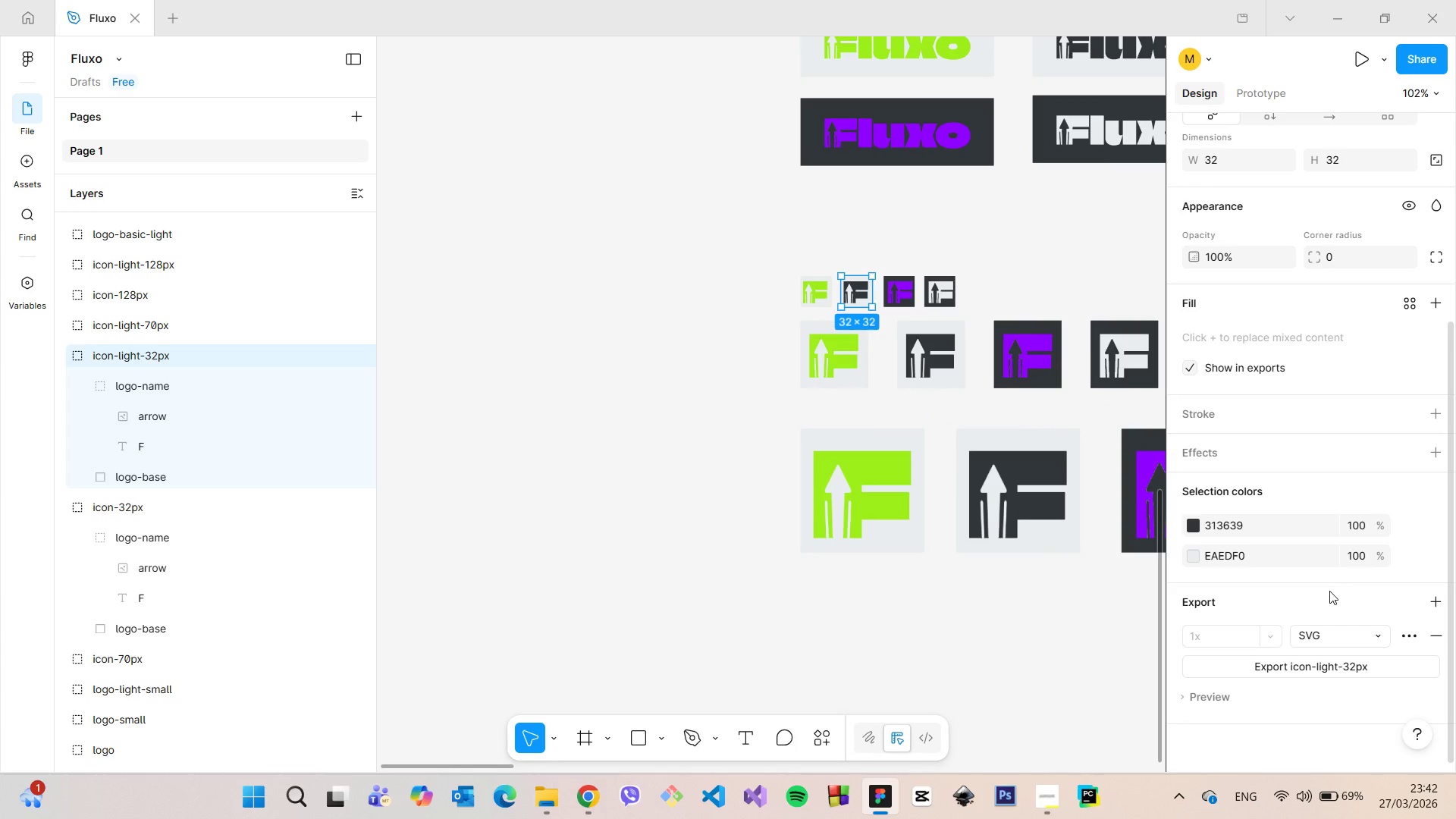 
scroll: coordinate [1329, 587], scroll_direction: down, amount: 3.0
 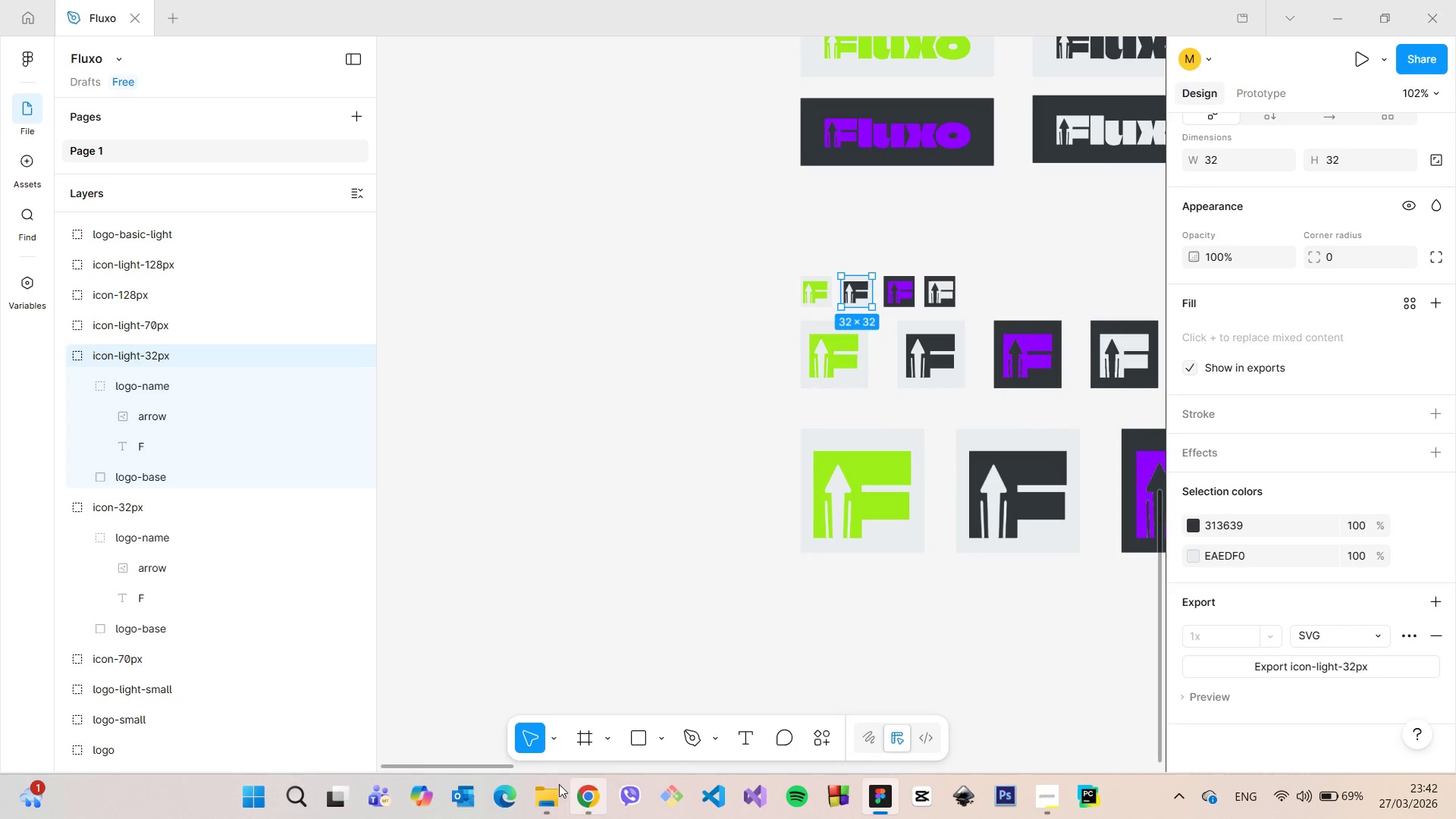 
left_click([552, 788])
 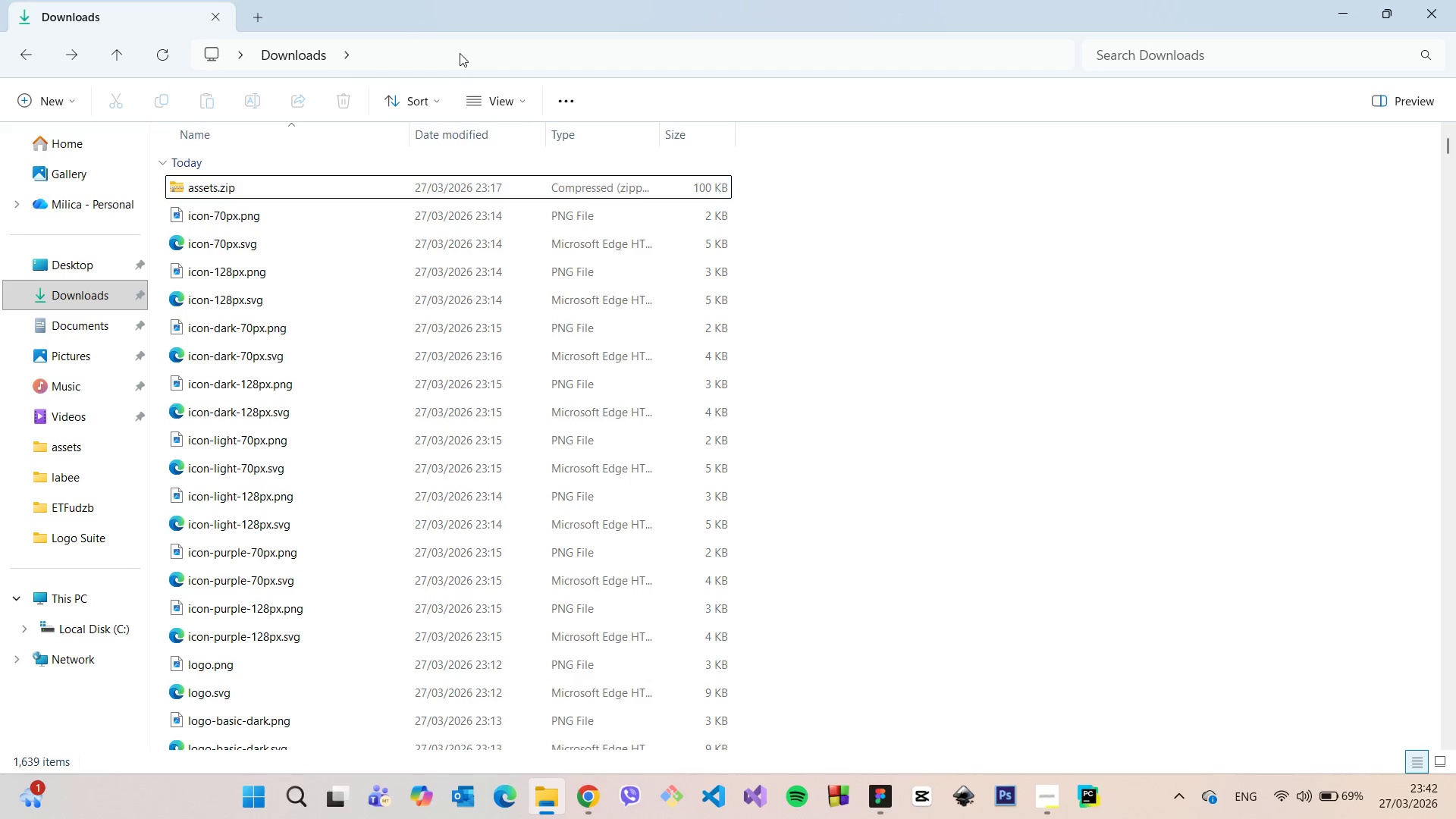 
left_click([420, 90])
 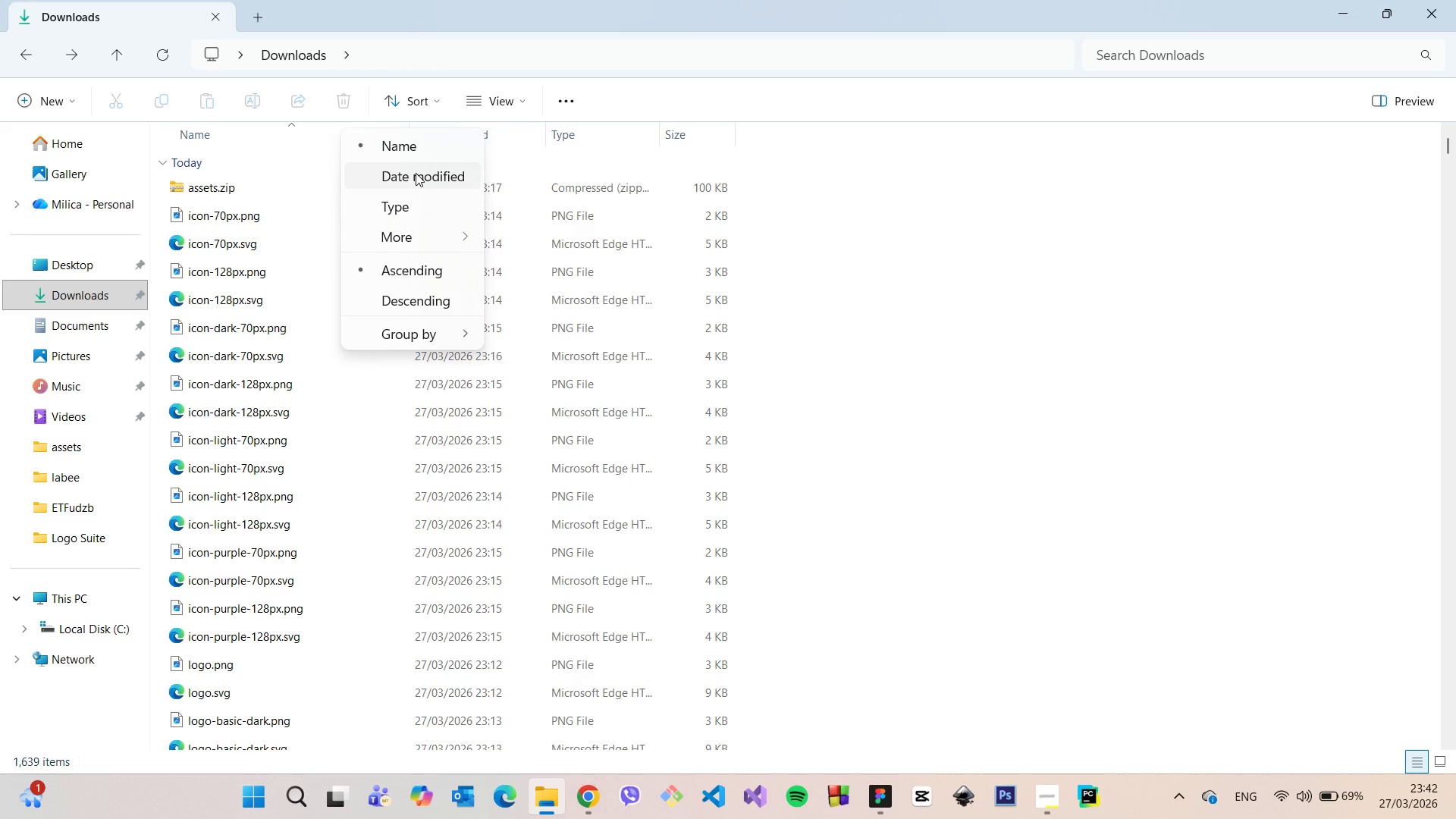 
left_click([416, 173])
 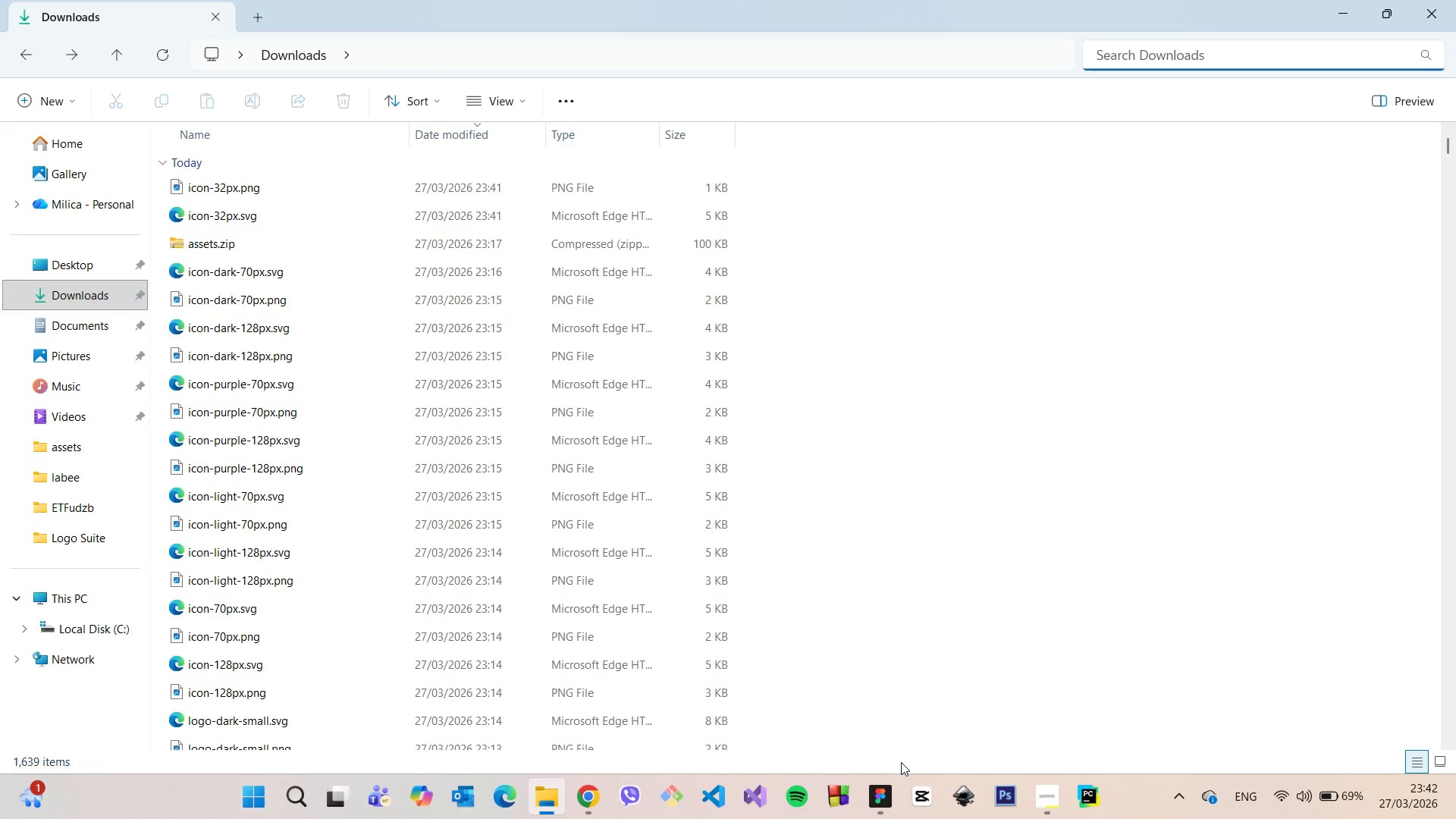 
left_click([886, 792])
 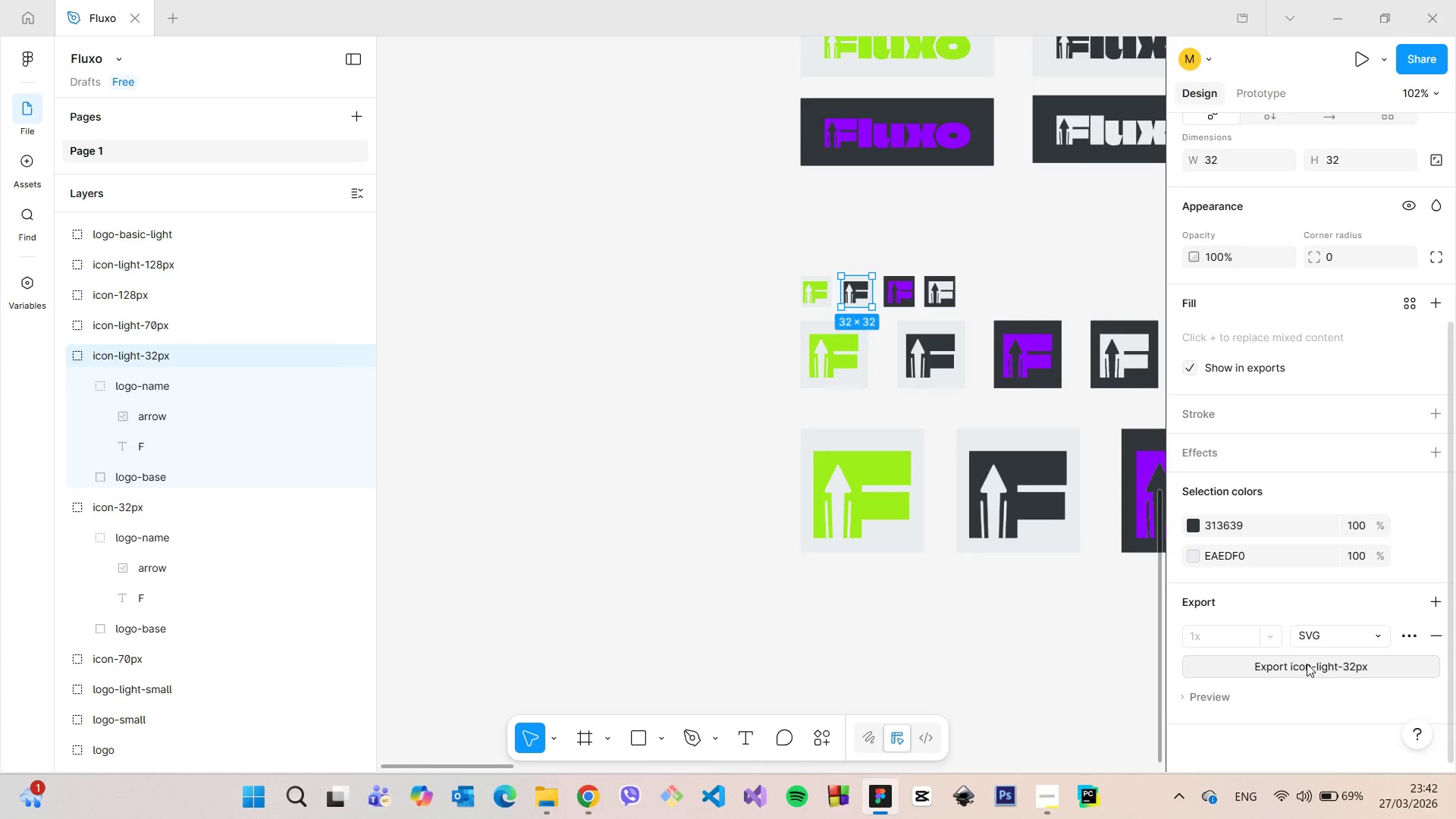 
left_click([1307, 664])
 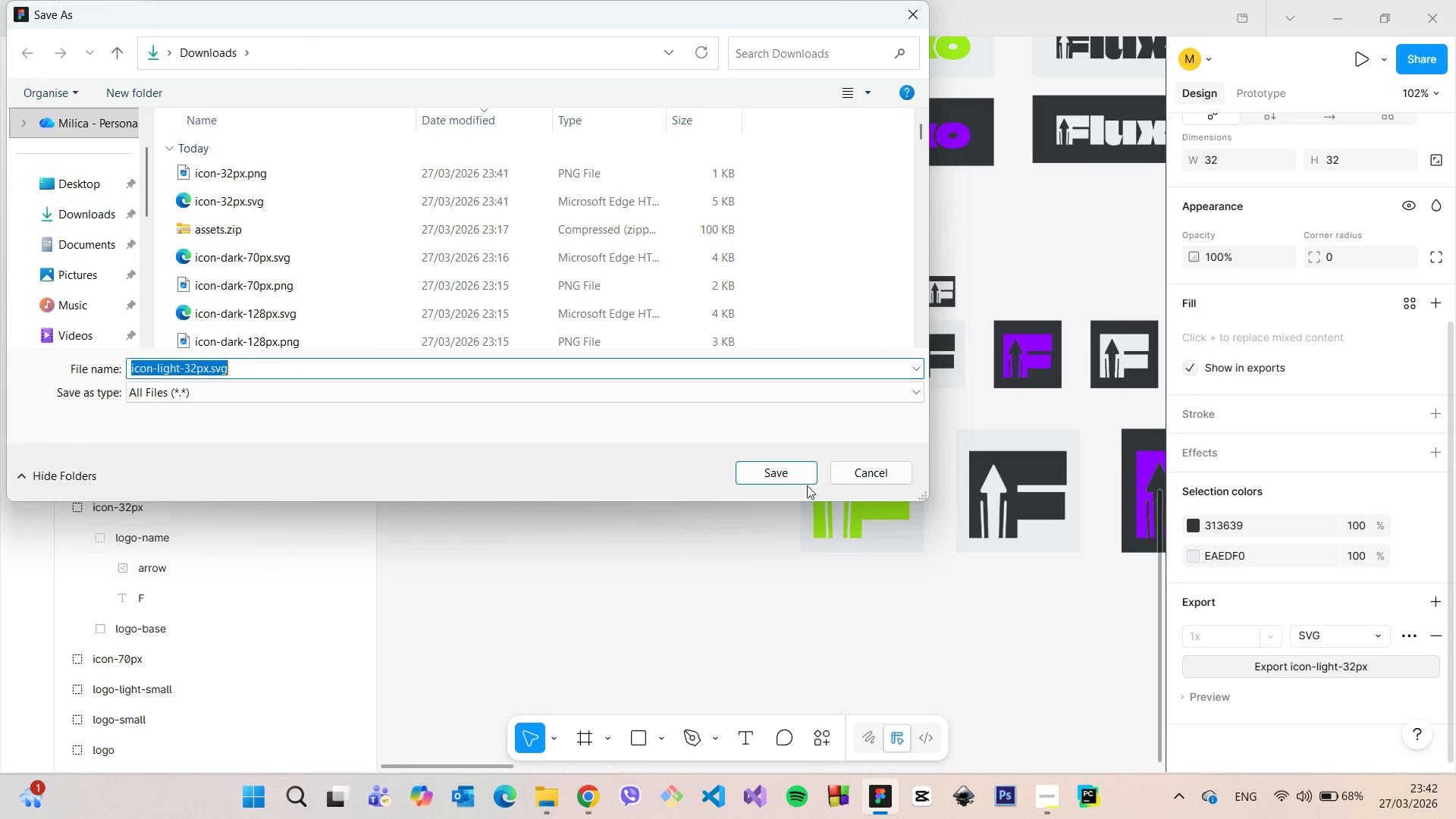 
left_click([802, 480])
 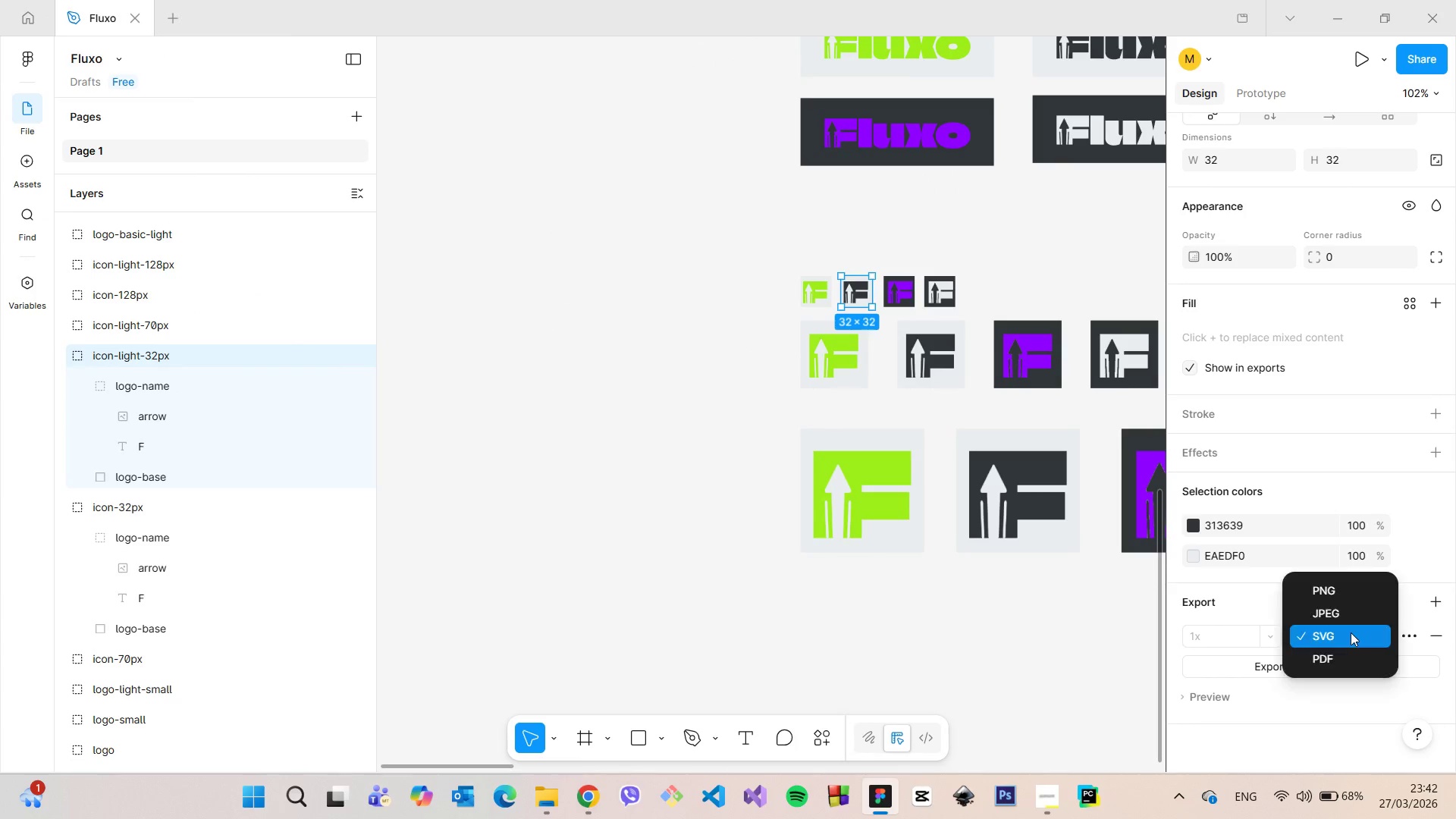 
left_click([1351, 632])
 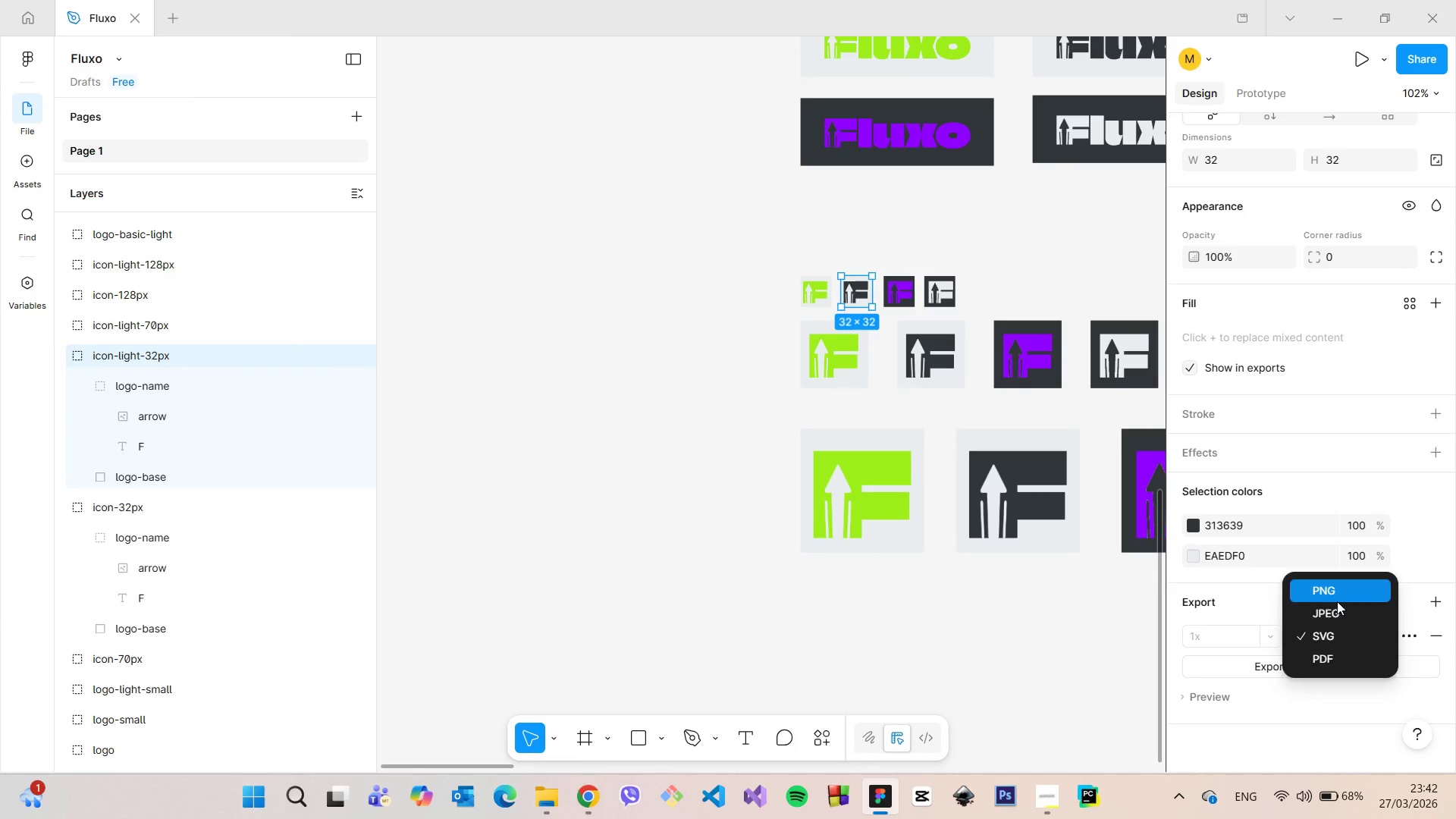 
left_click([1337, 594])
 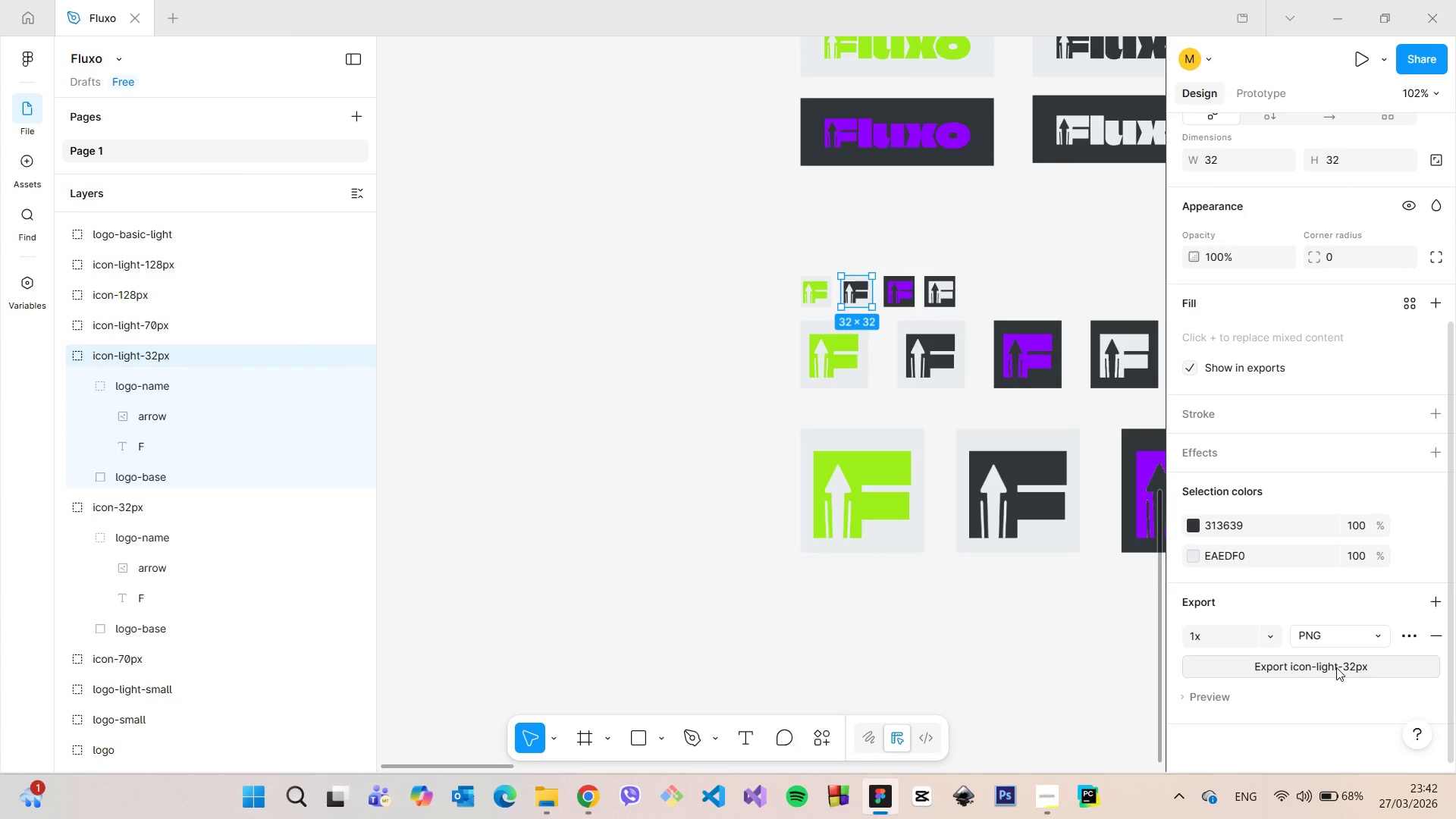 
left_click([1336, 667])
 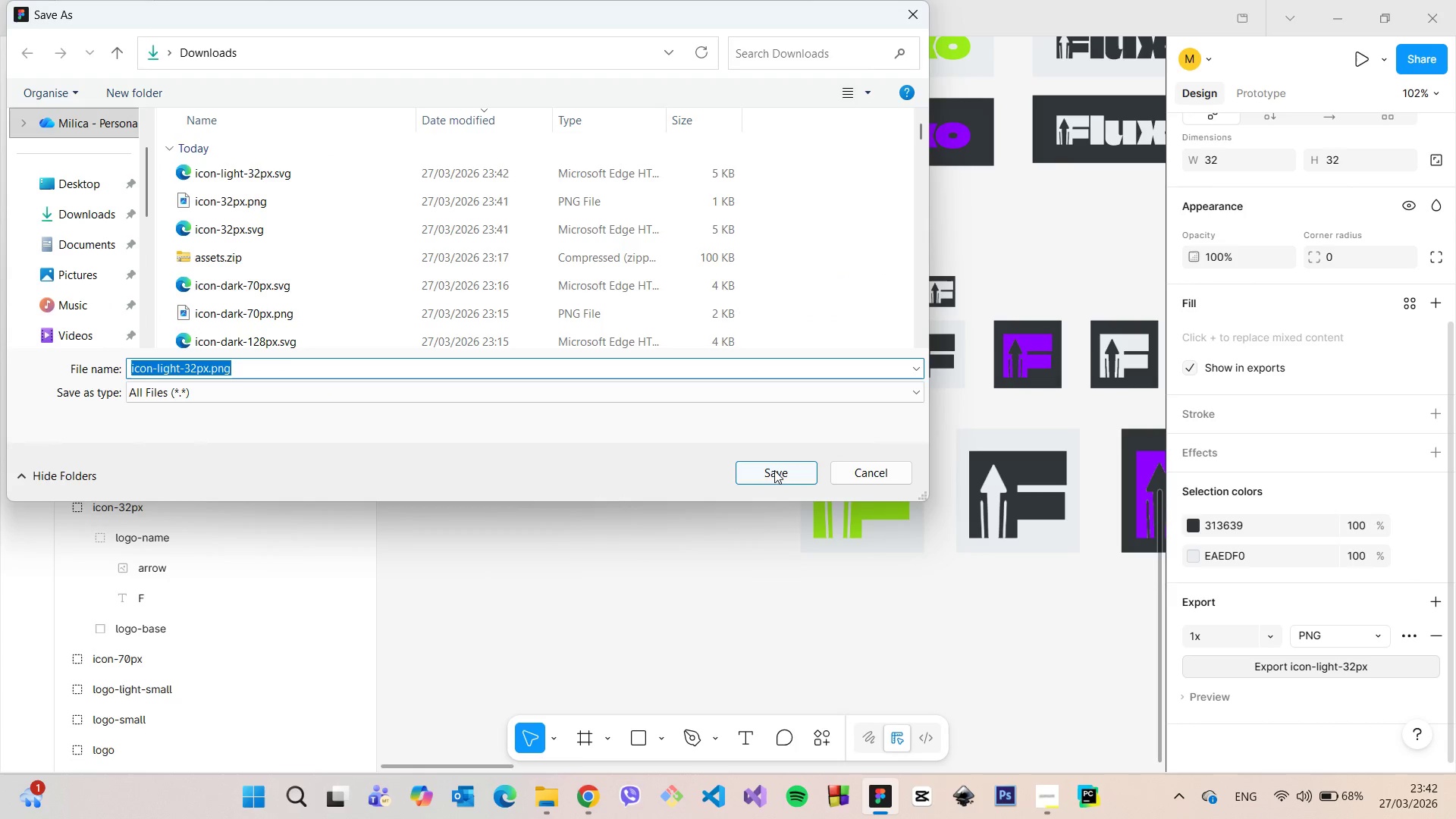 
left_click([774, 474])
 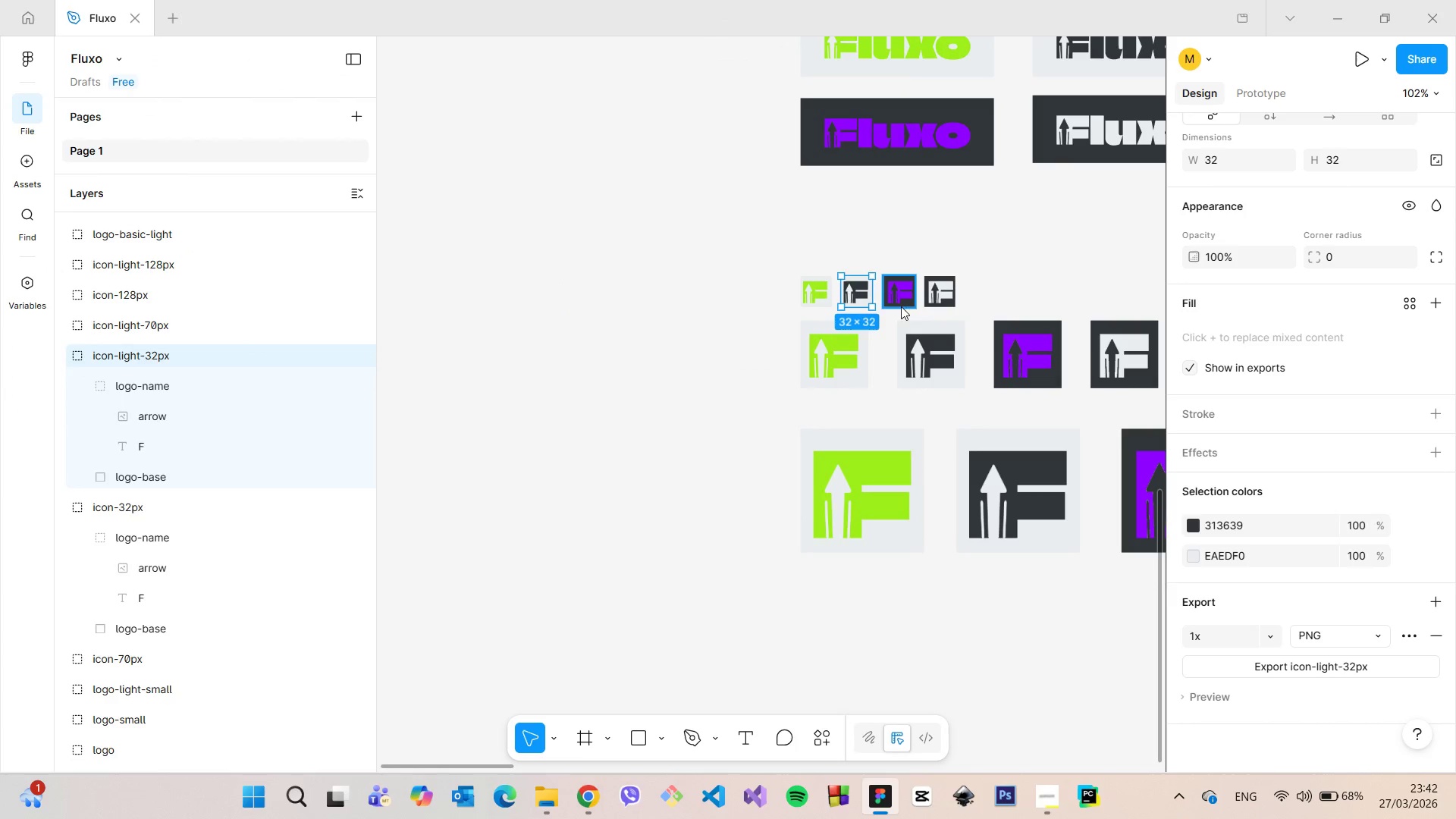 
left_click([901, 306])
 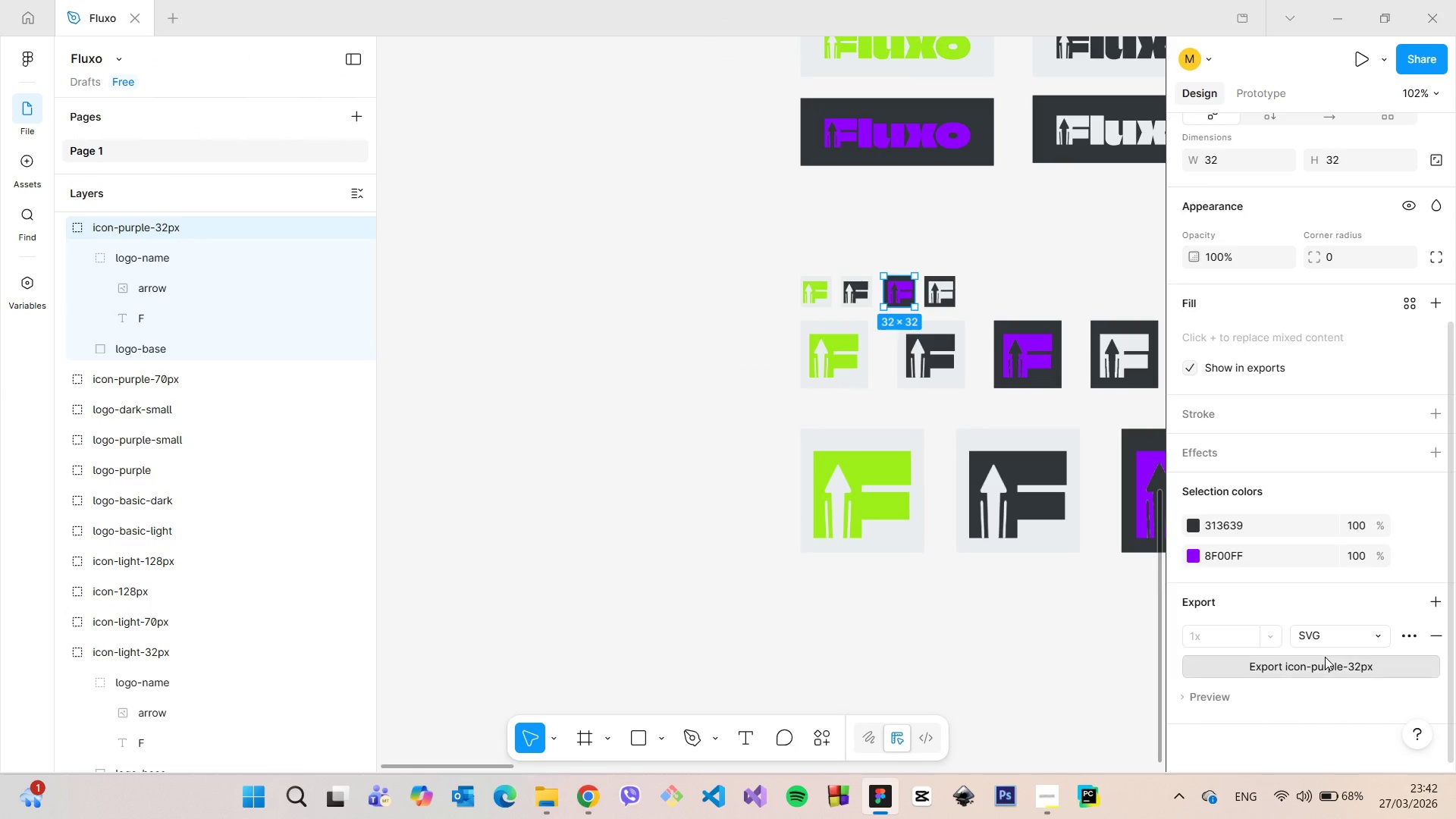 
left_click([1325, 657])